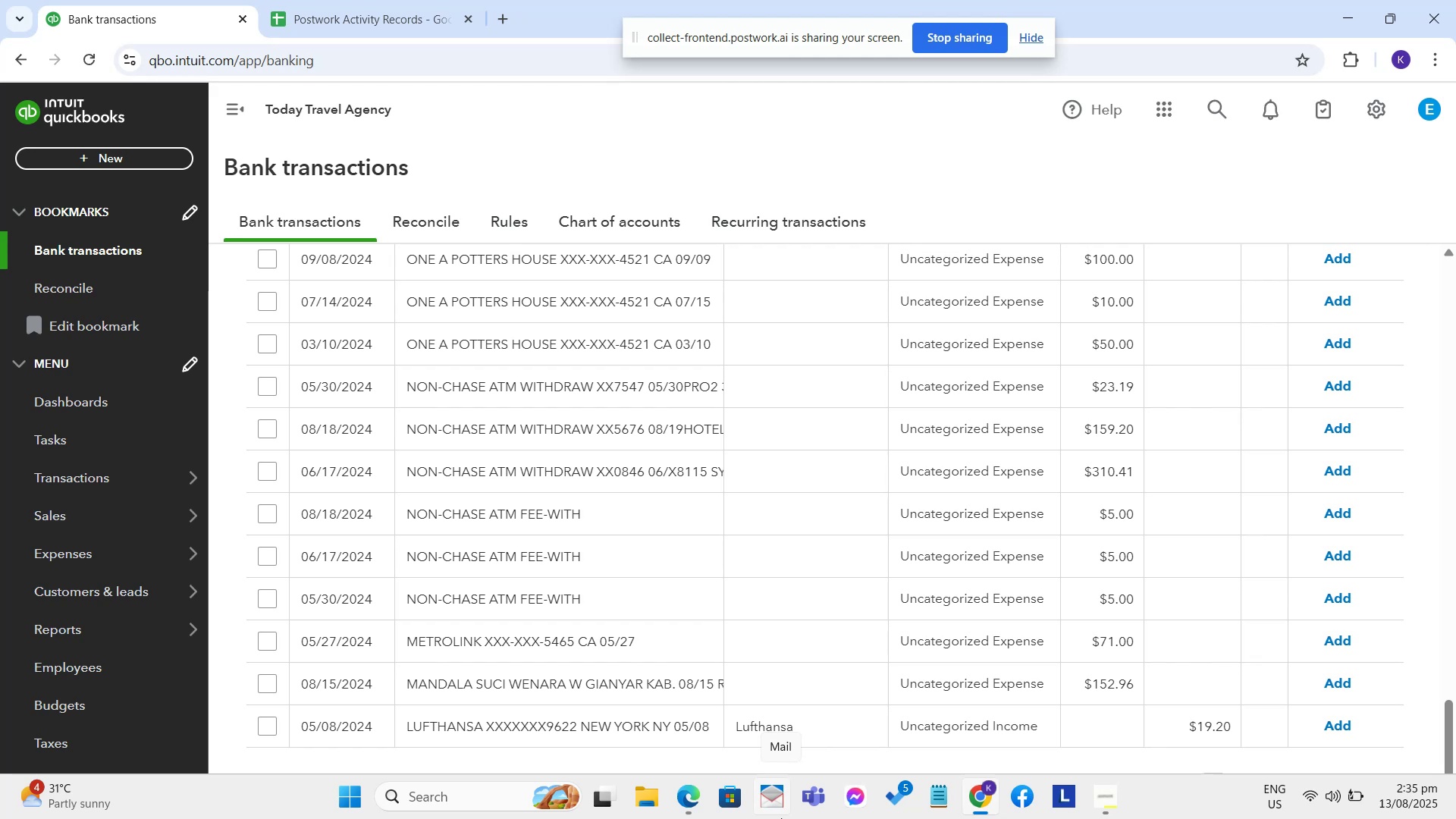 
wait(36.54)
 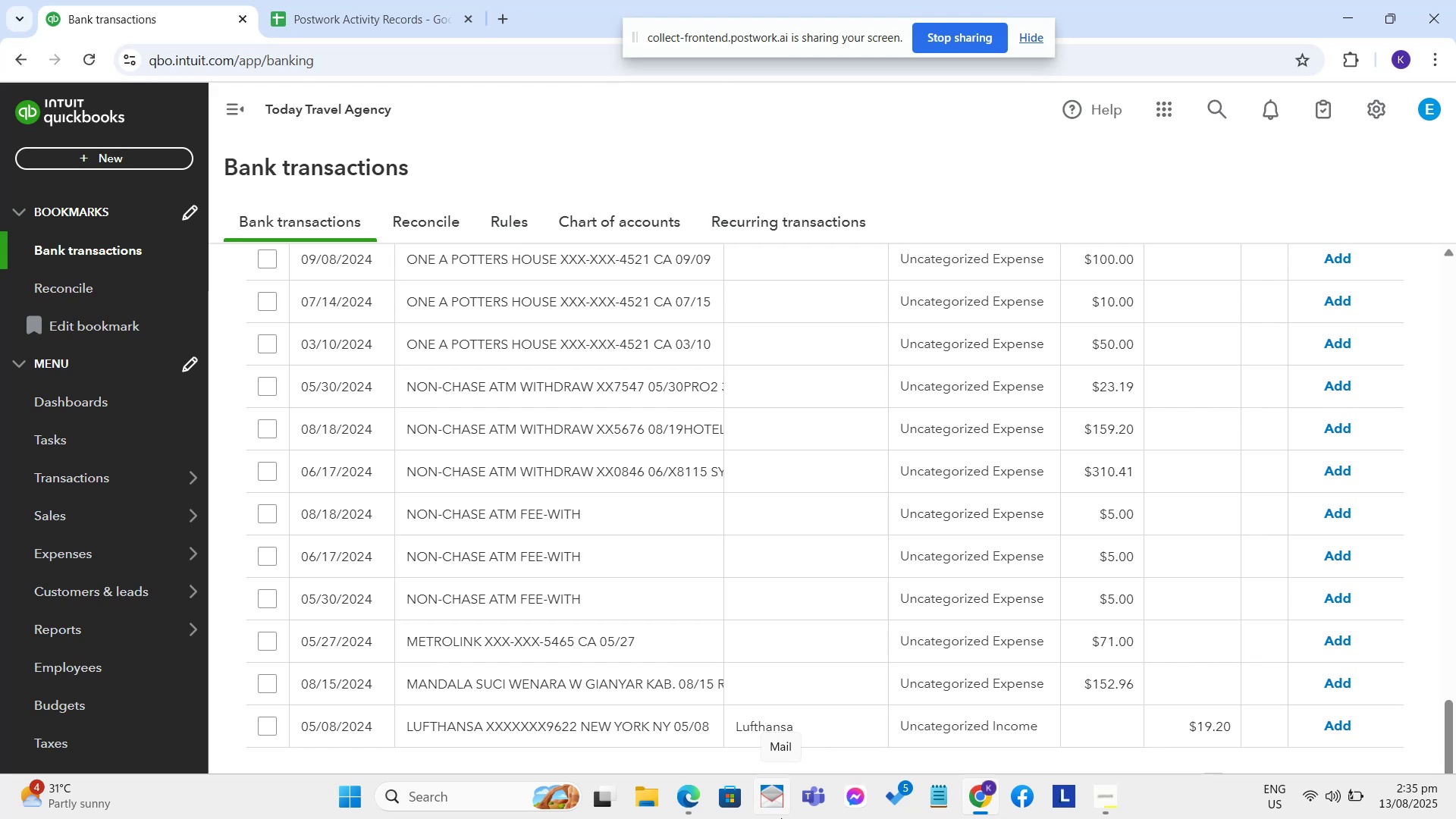 
left_click([553, 689])
 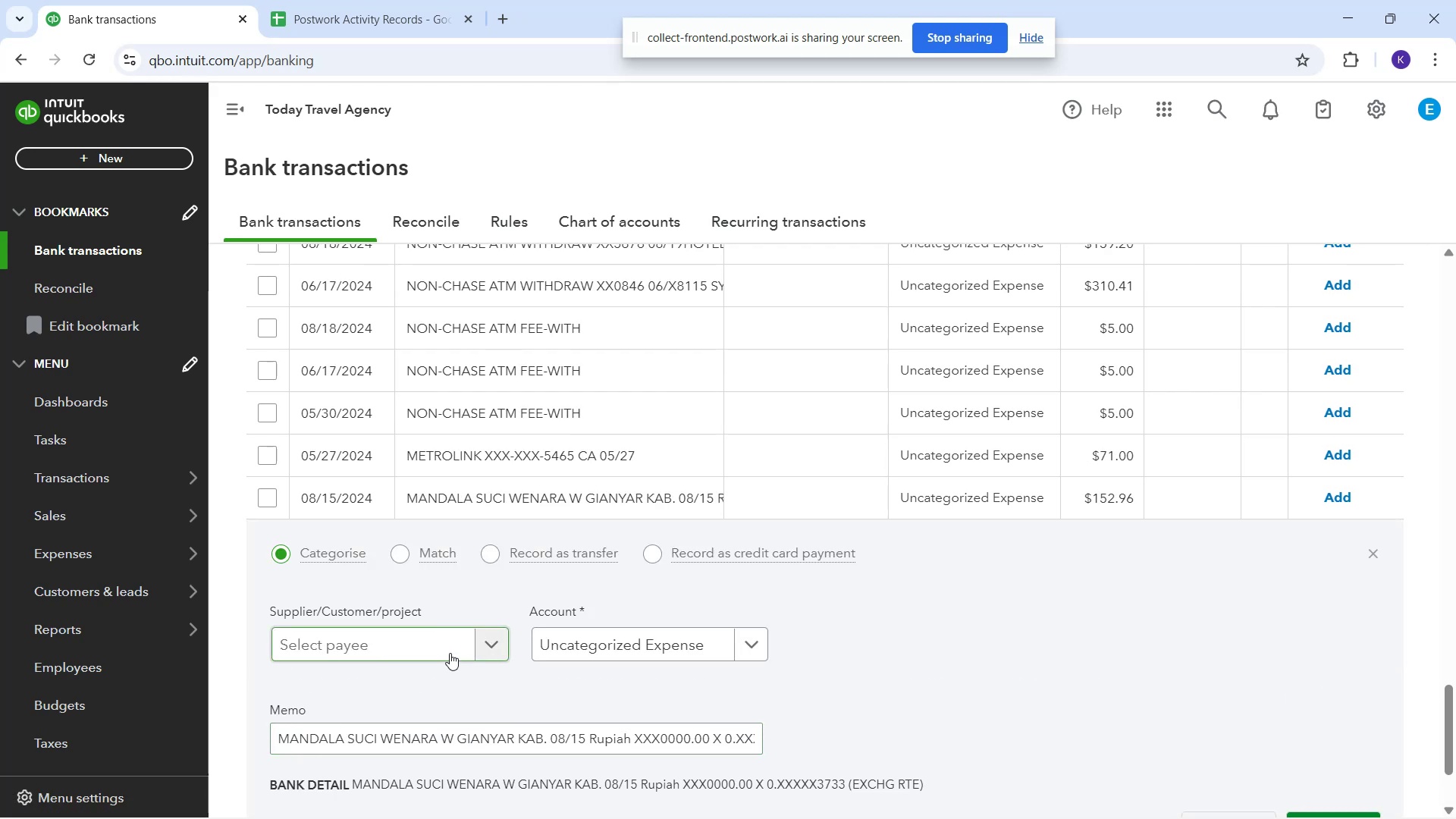 
wait(8.35)
 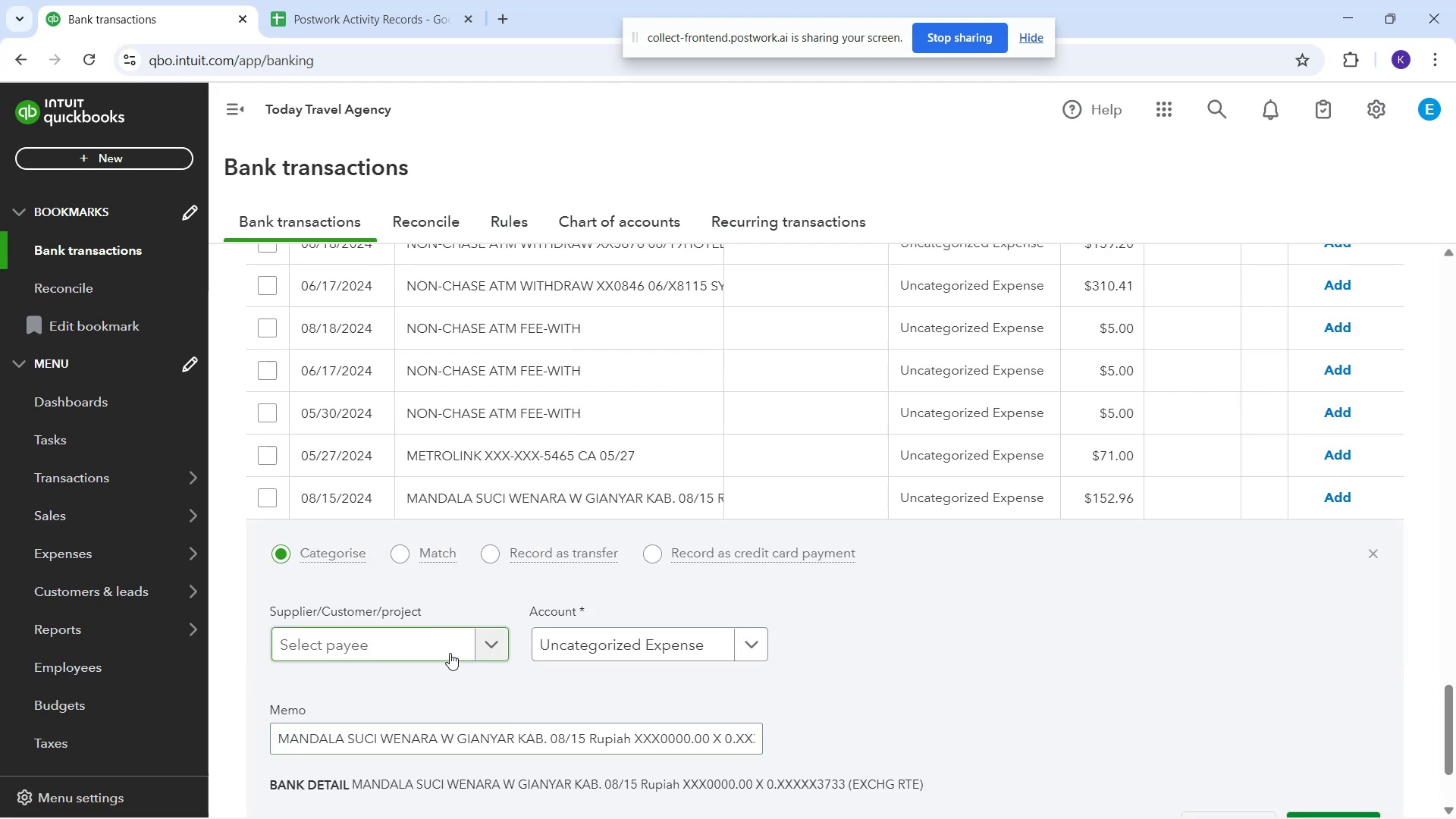 
left_click([567, 644])
 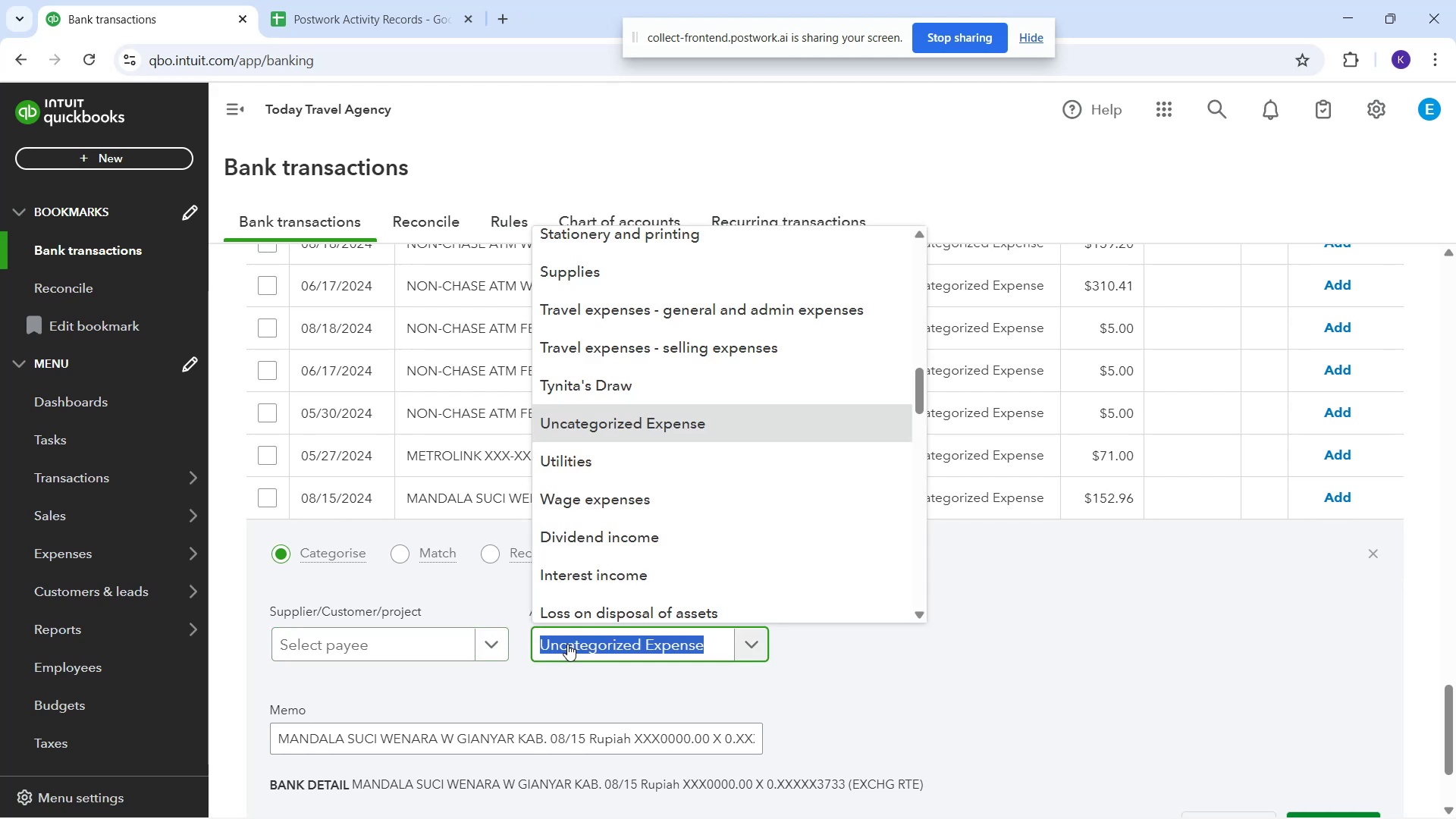 
wait(8.14)
 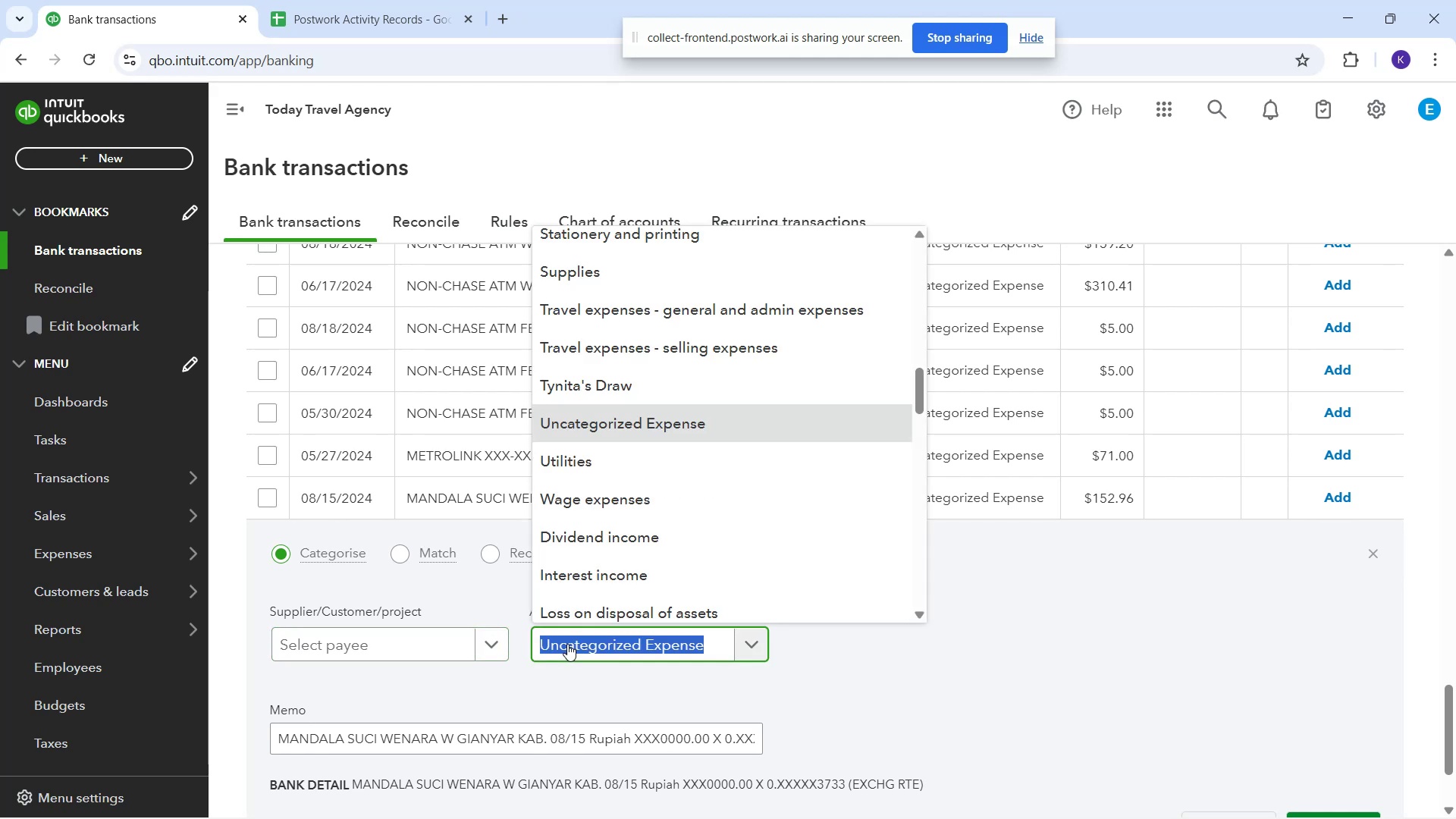 
type(trave)
 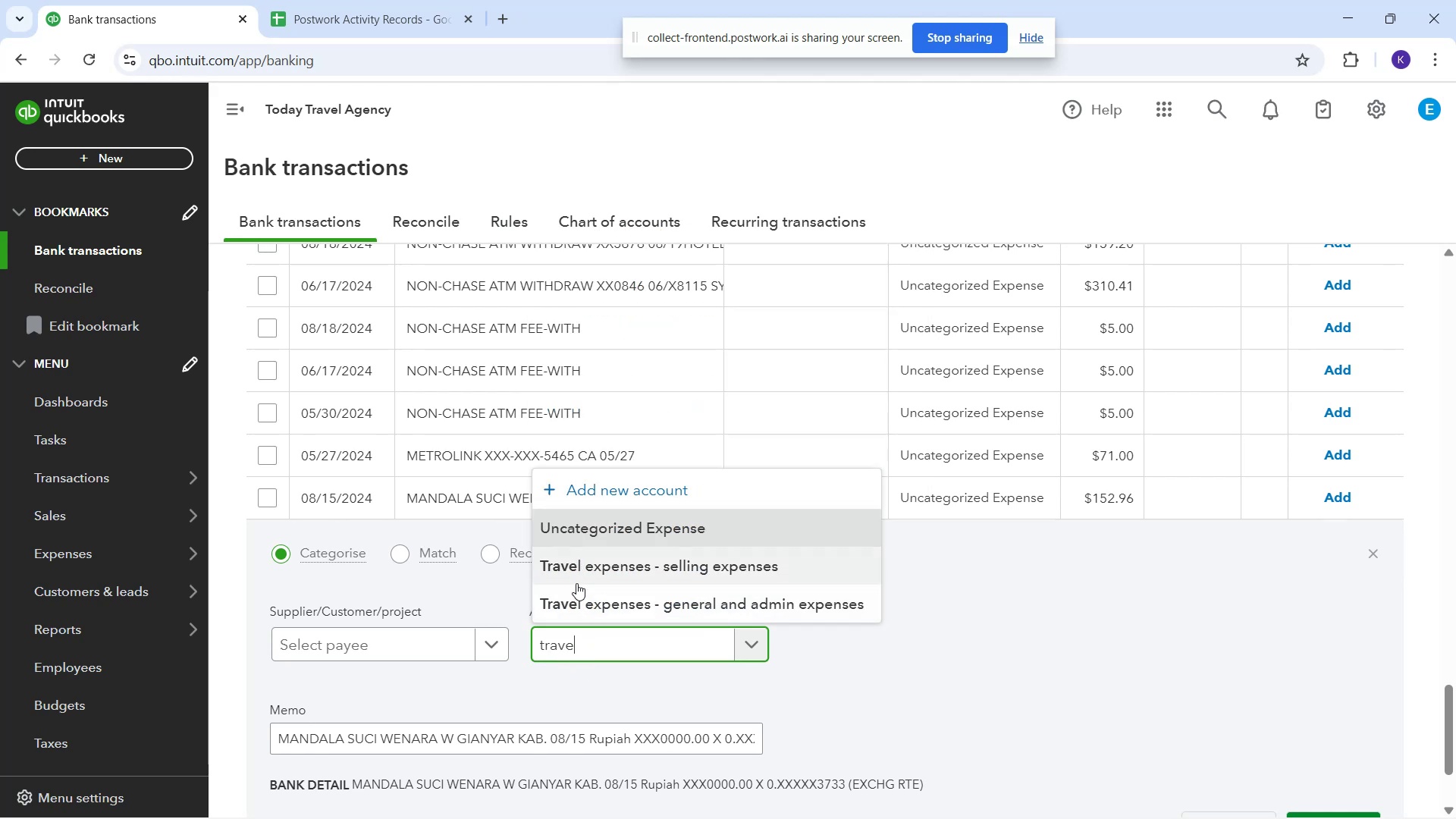 
left_click([593, 601])
 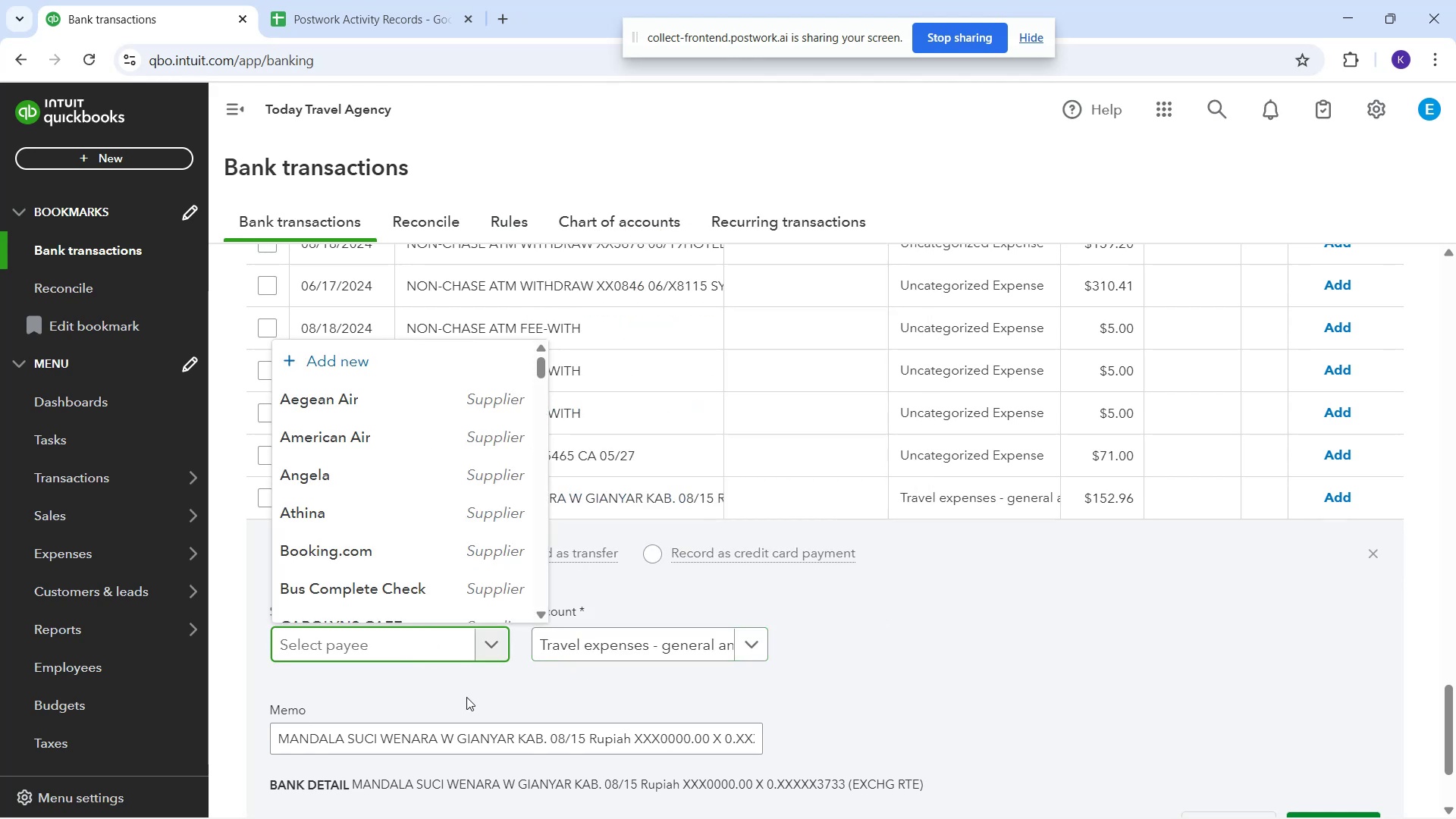 
type(Mandala Suci)
 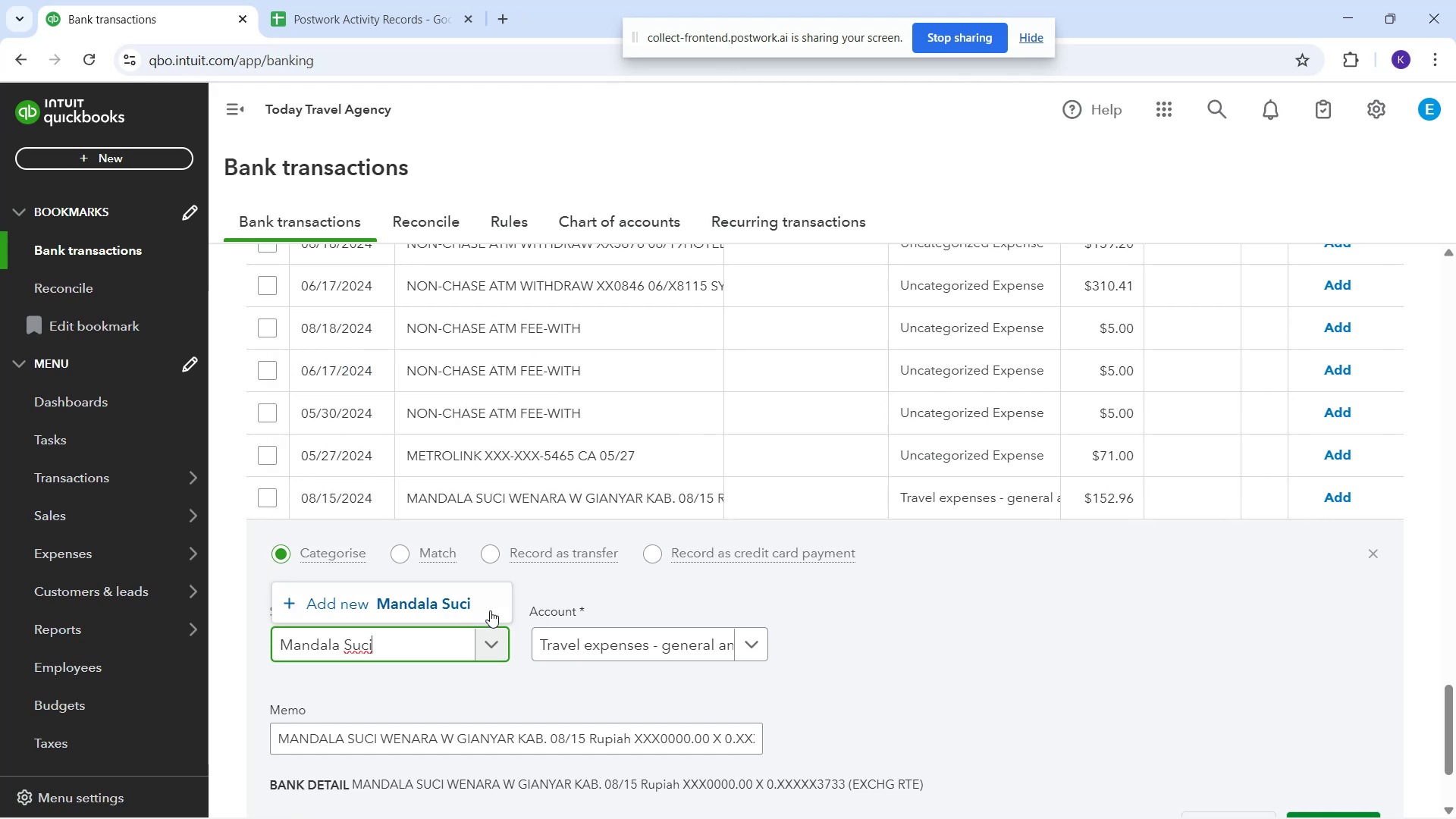 
left_click([475, 607])
 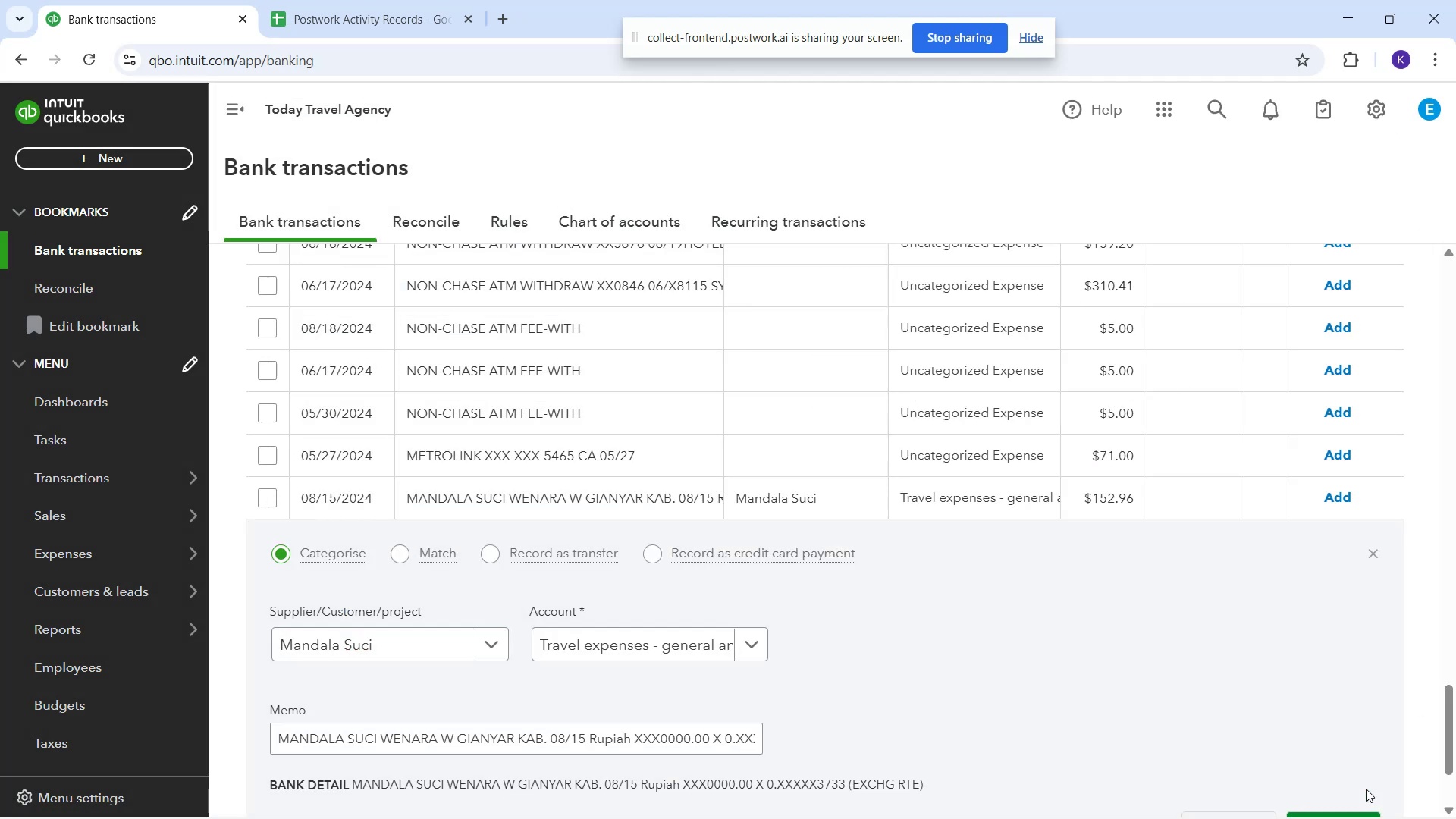 
scroll: coordinate [1318, 755], scroll_direction: down, amount: 1.0
 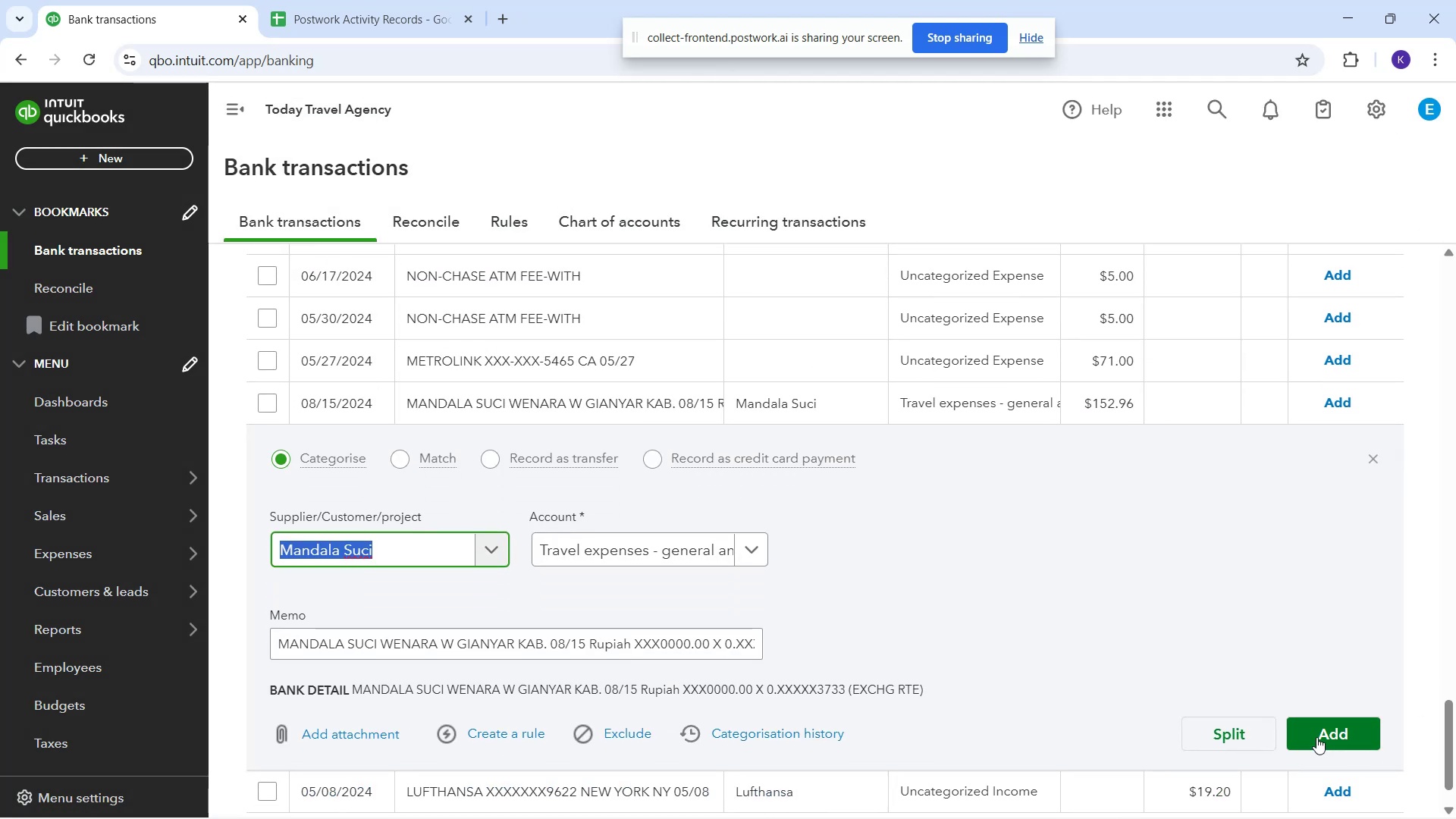 
left_click([1317, 737])
 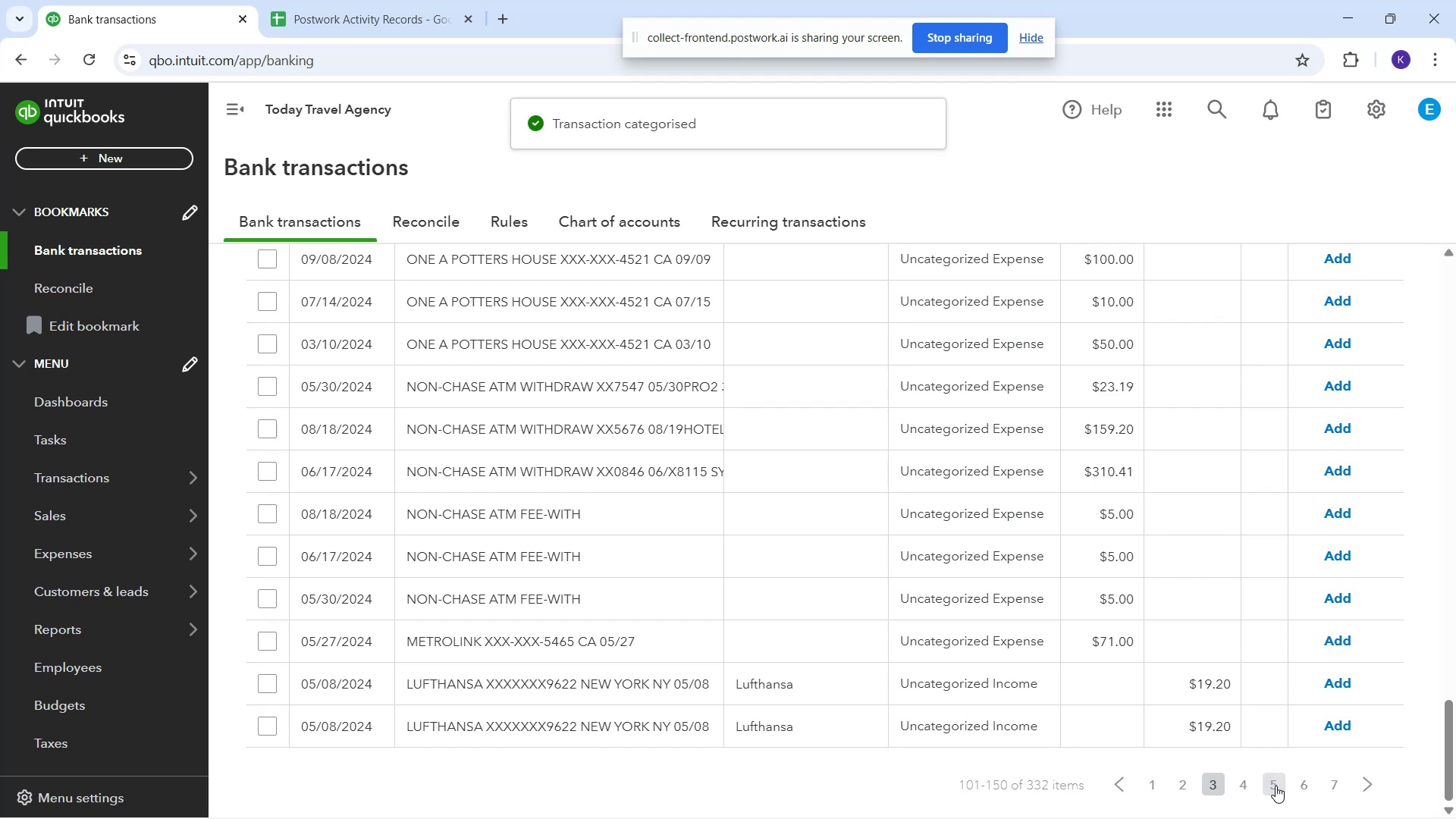 
left_click([1248, 795])
 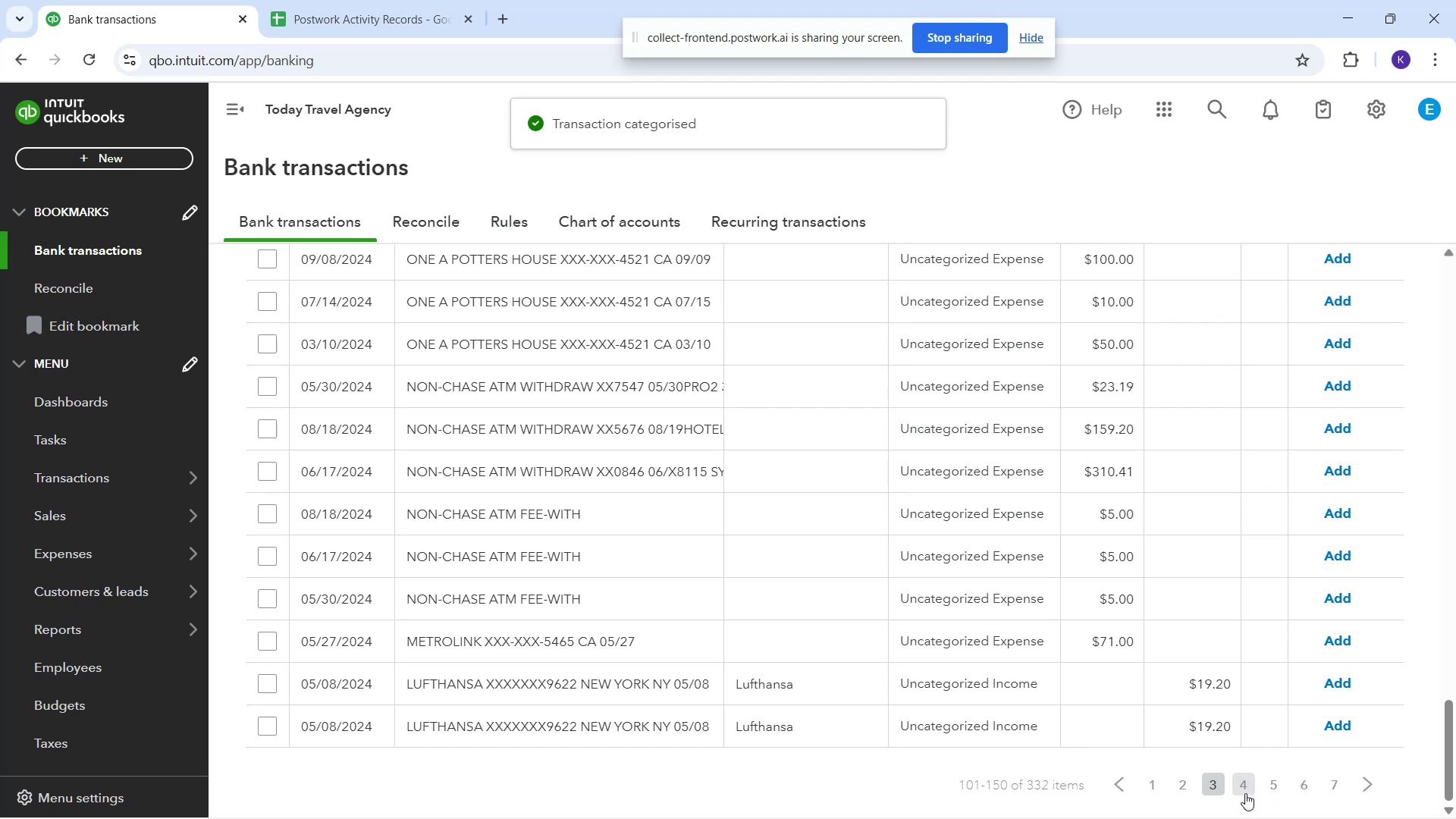 
left_click([1245, 793])
 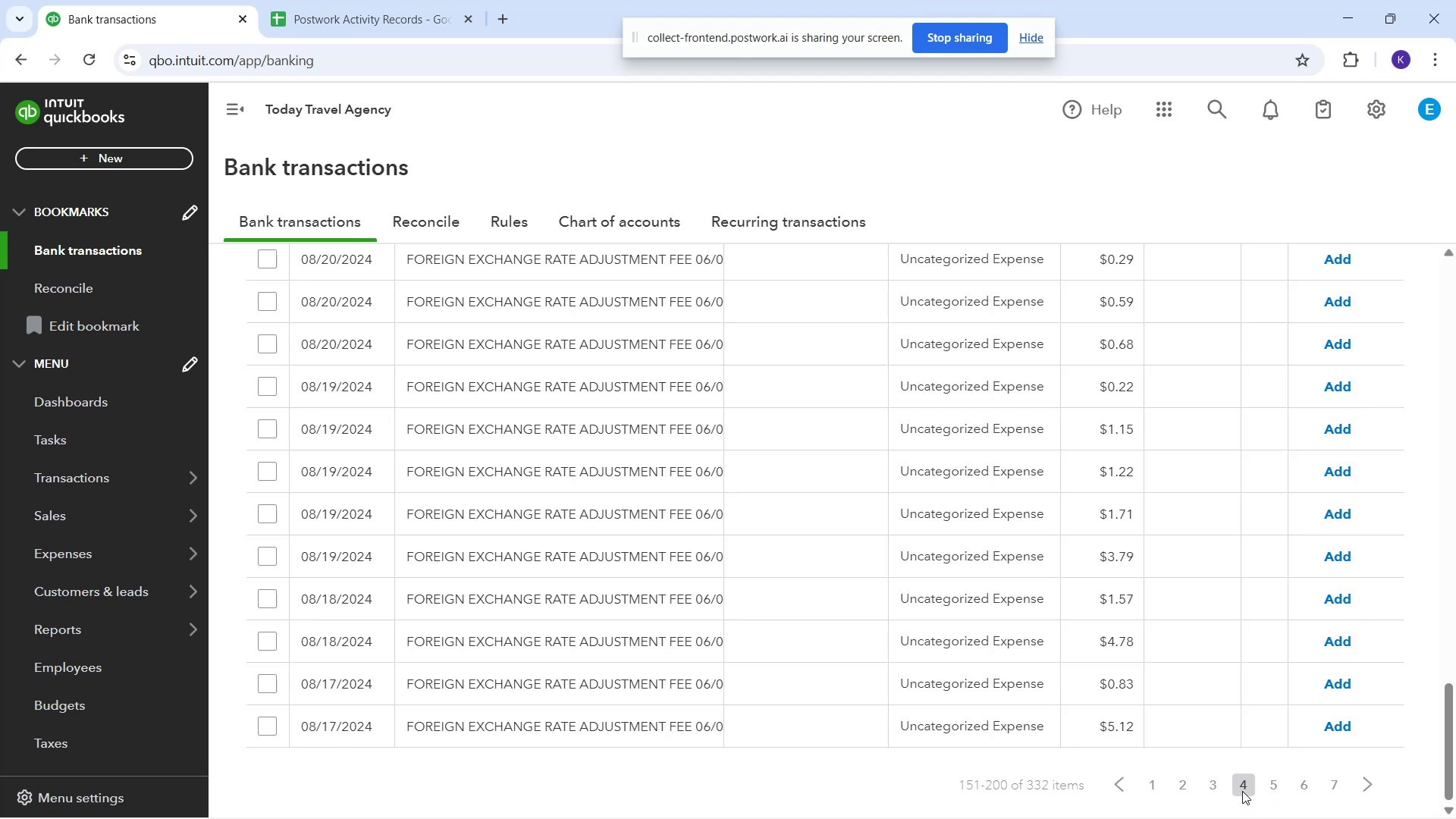 
scroll: coordinate [650, 503], scroll_direction: up, amount: 9.0
 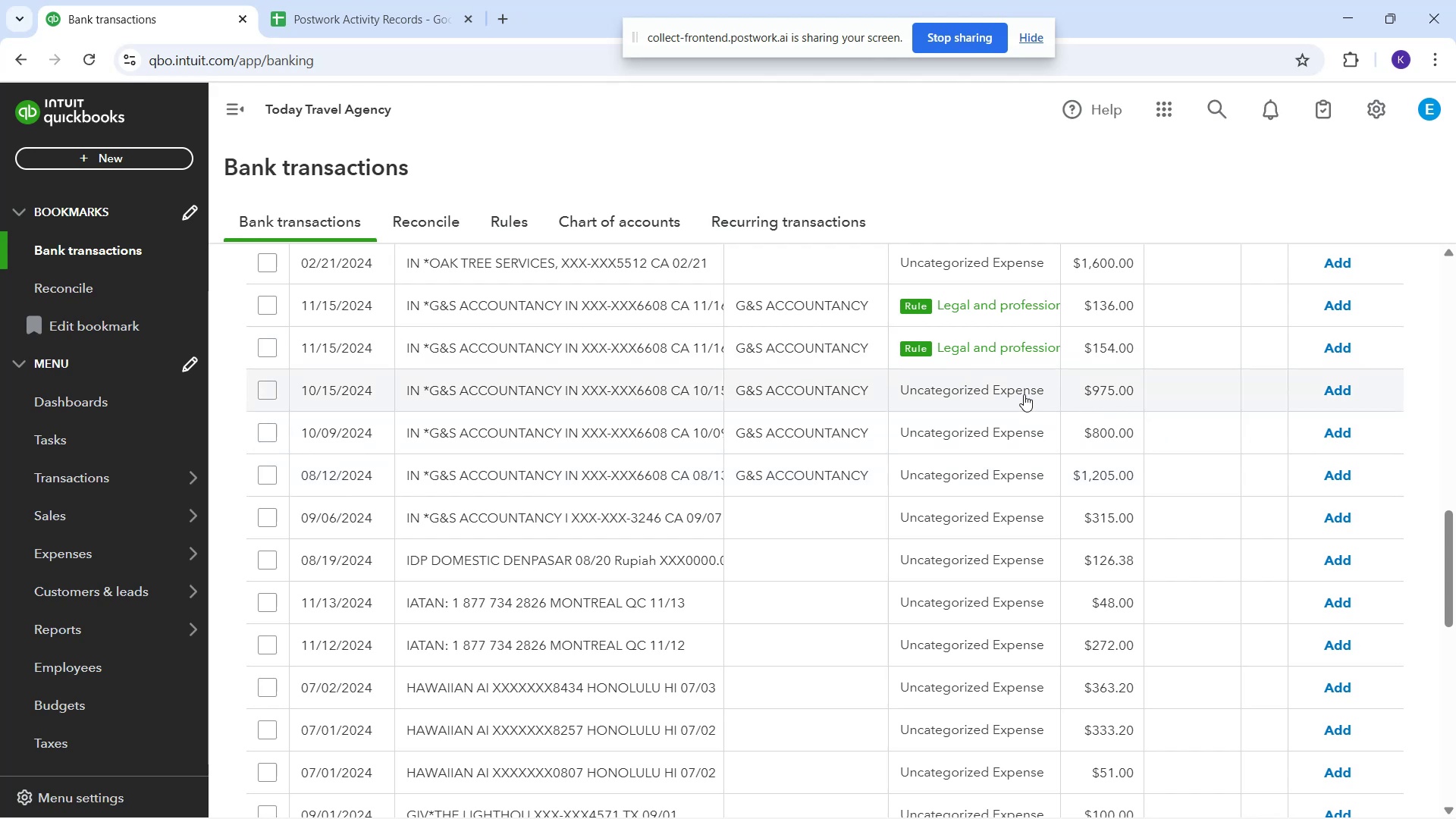 
left_click([1020, 397])
 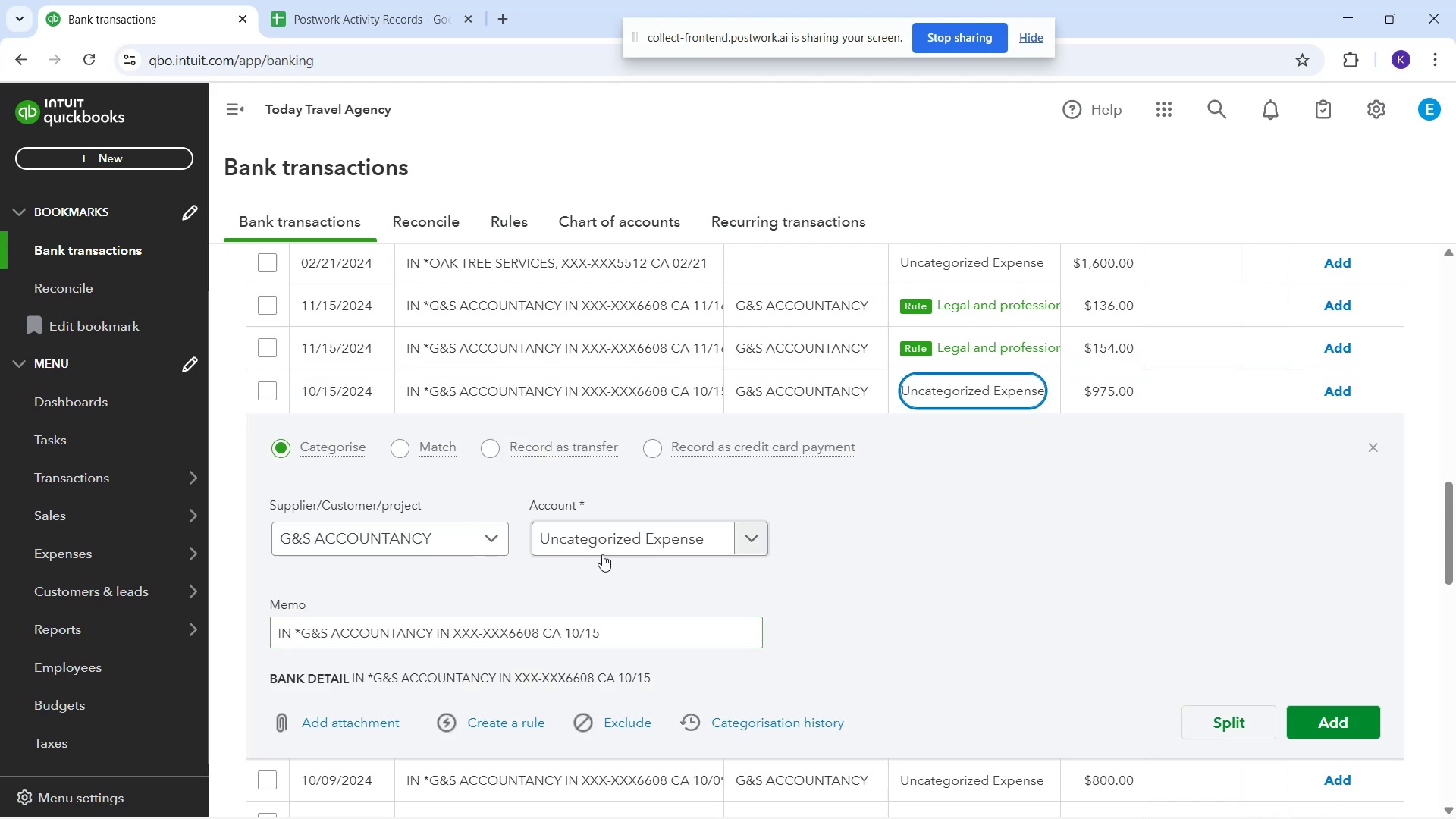 
left_click([597, 546])
 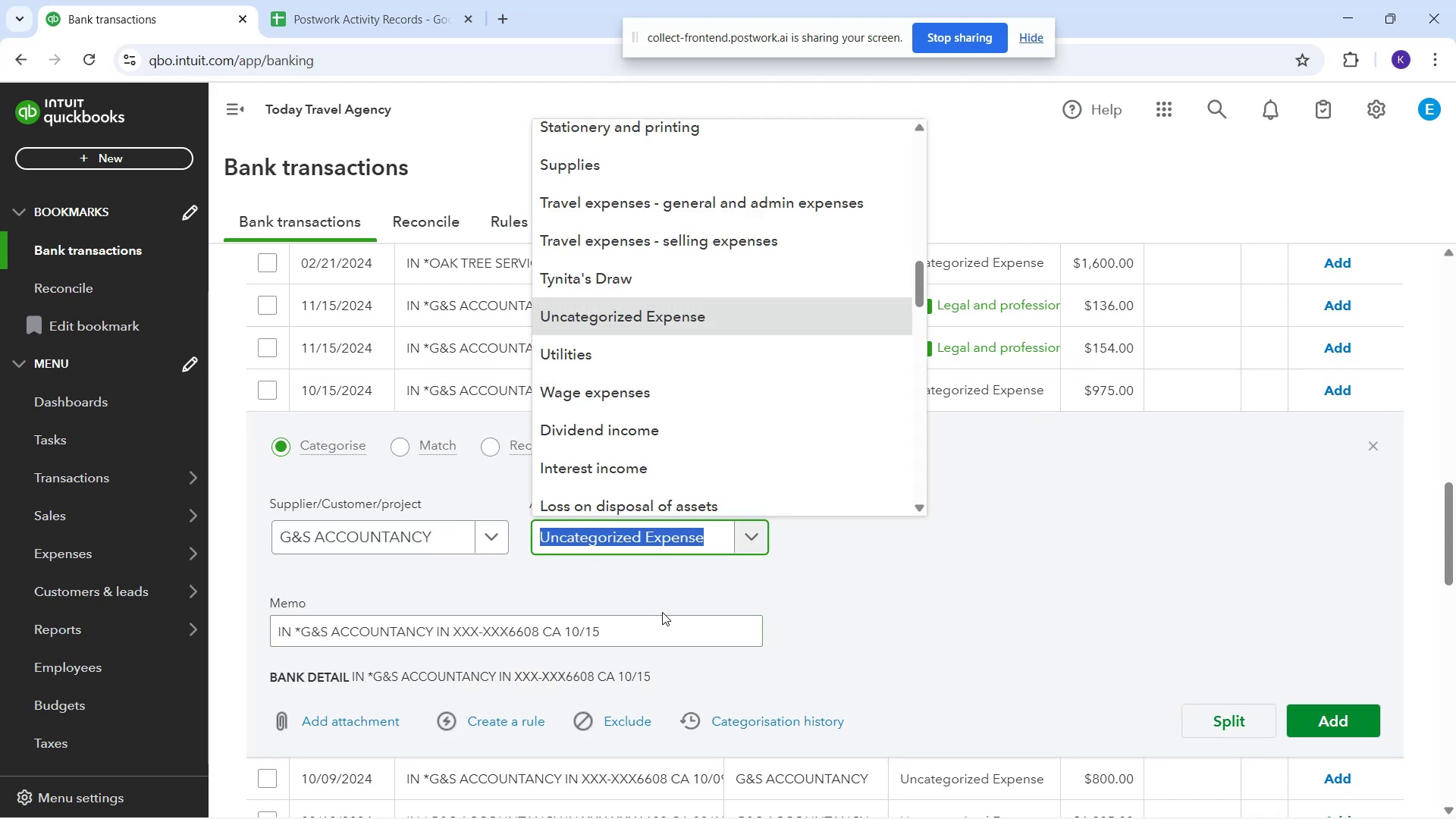 
type(leg)
 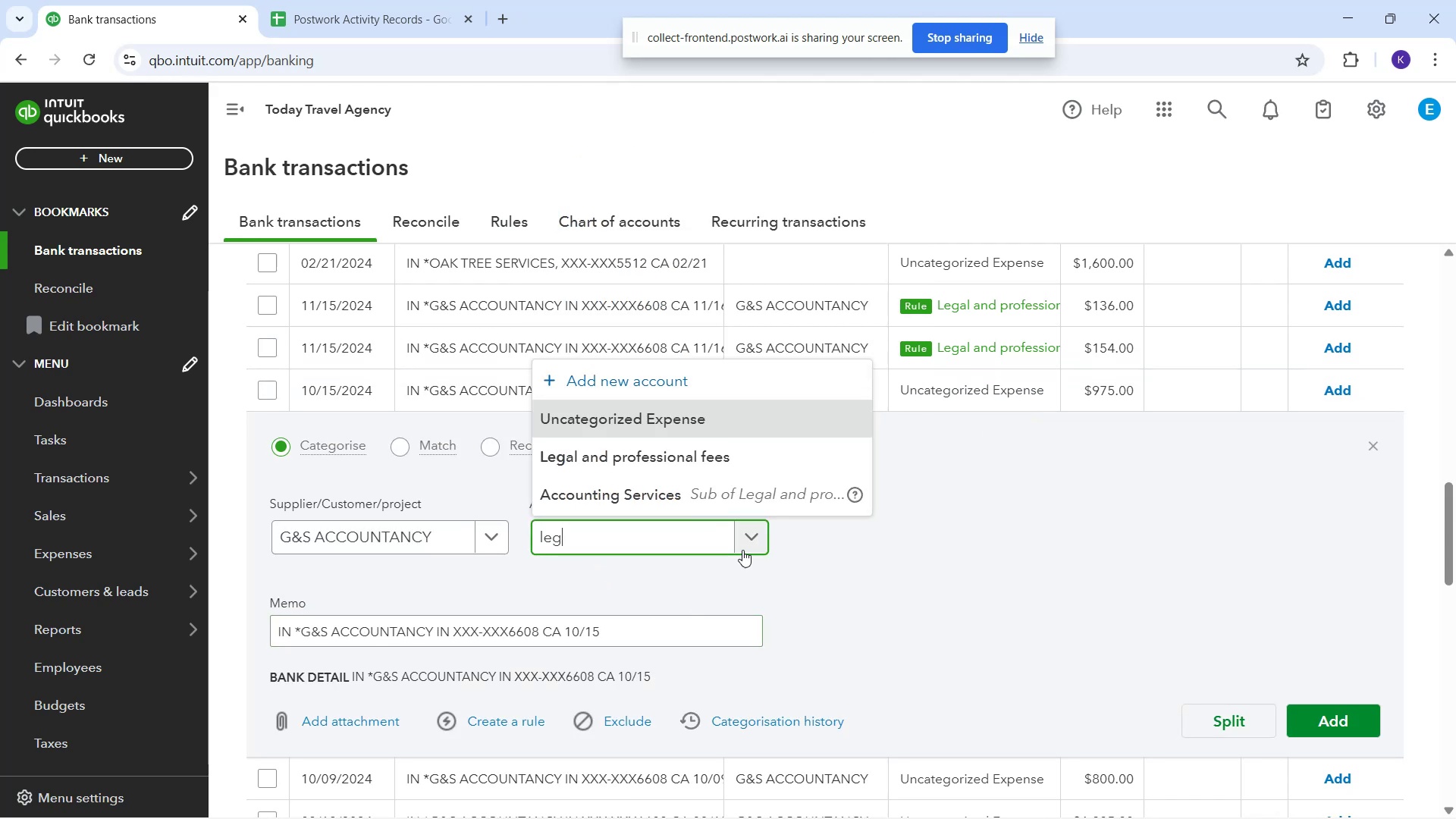 
left_click([723, 465])
 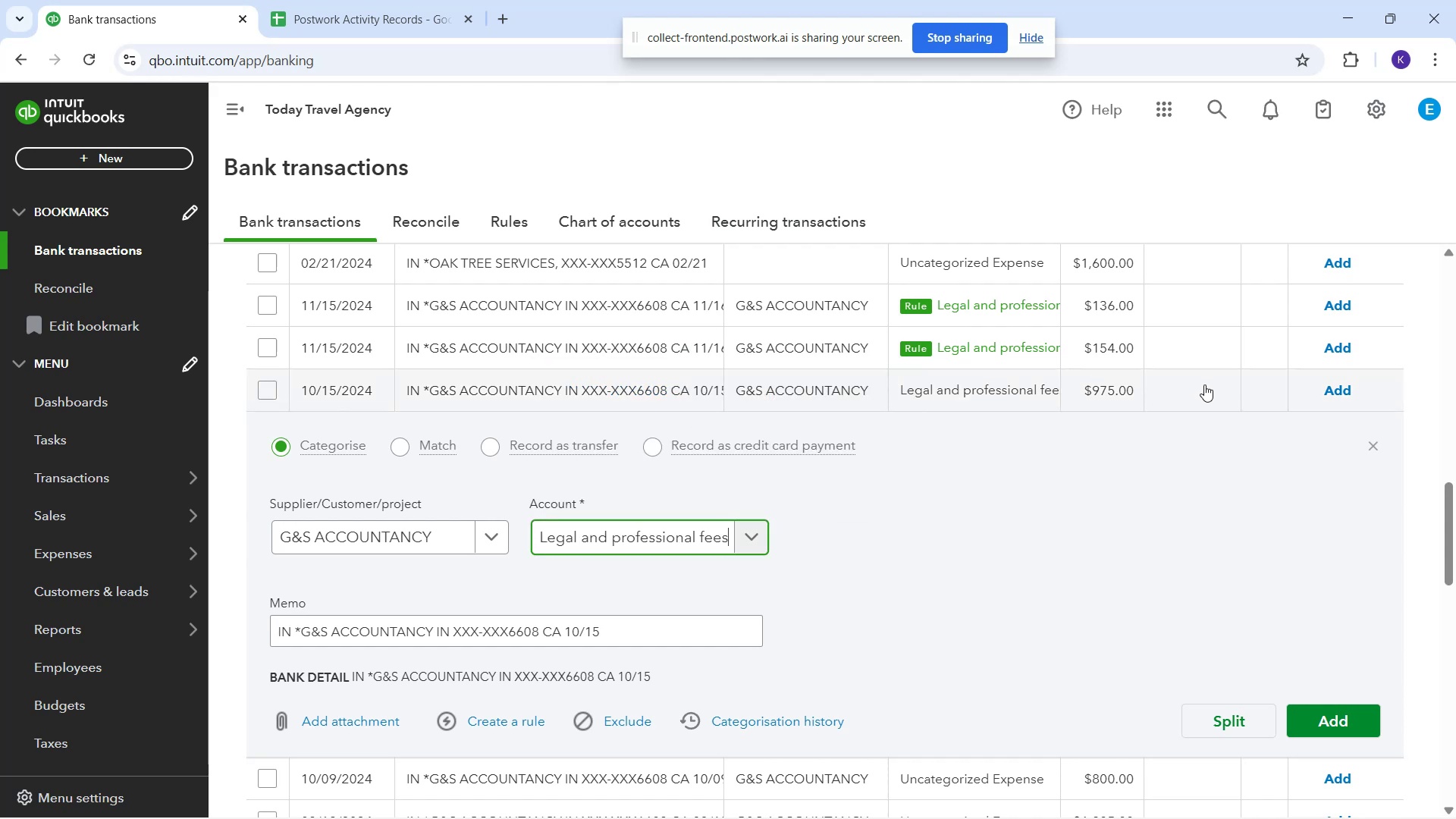 
scroll: coordinate [1196, 395], scroll_direction: down, amount: 2.0
 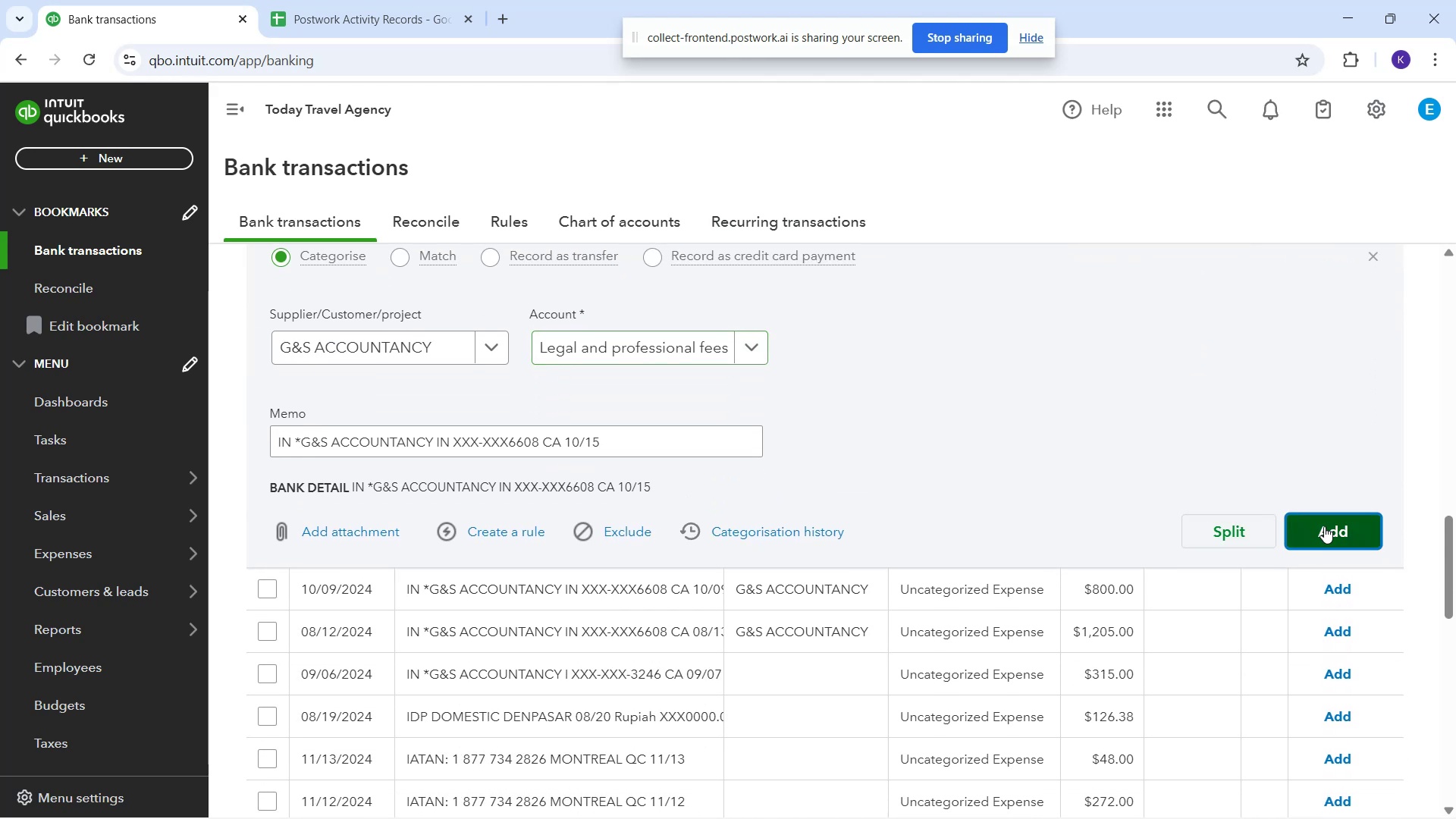 
scroll: coordinate [1212, 500], scroll_direction: up, amount: 5.0
 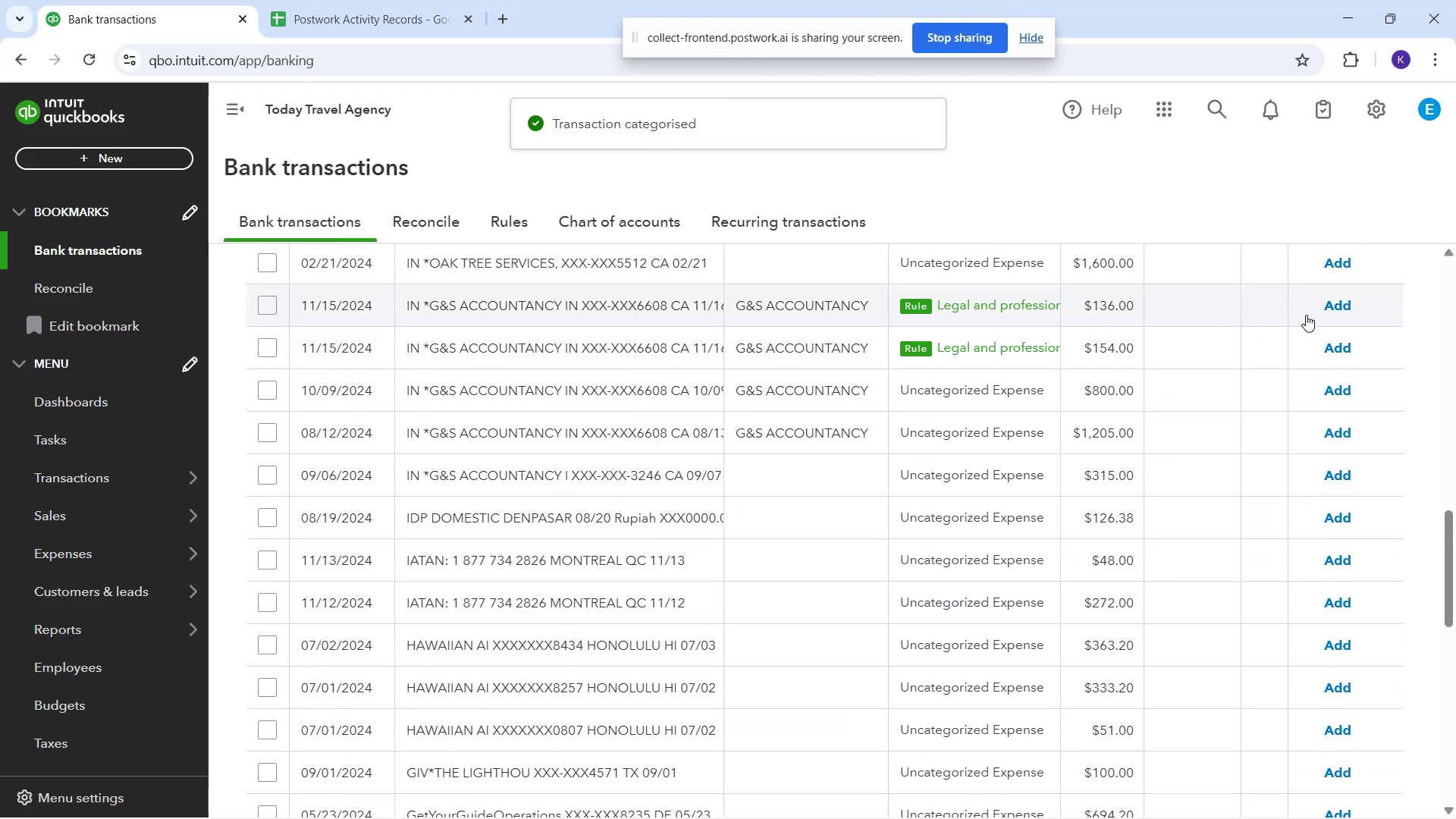 
left_click([1339, 314])
 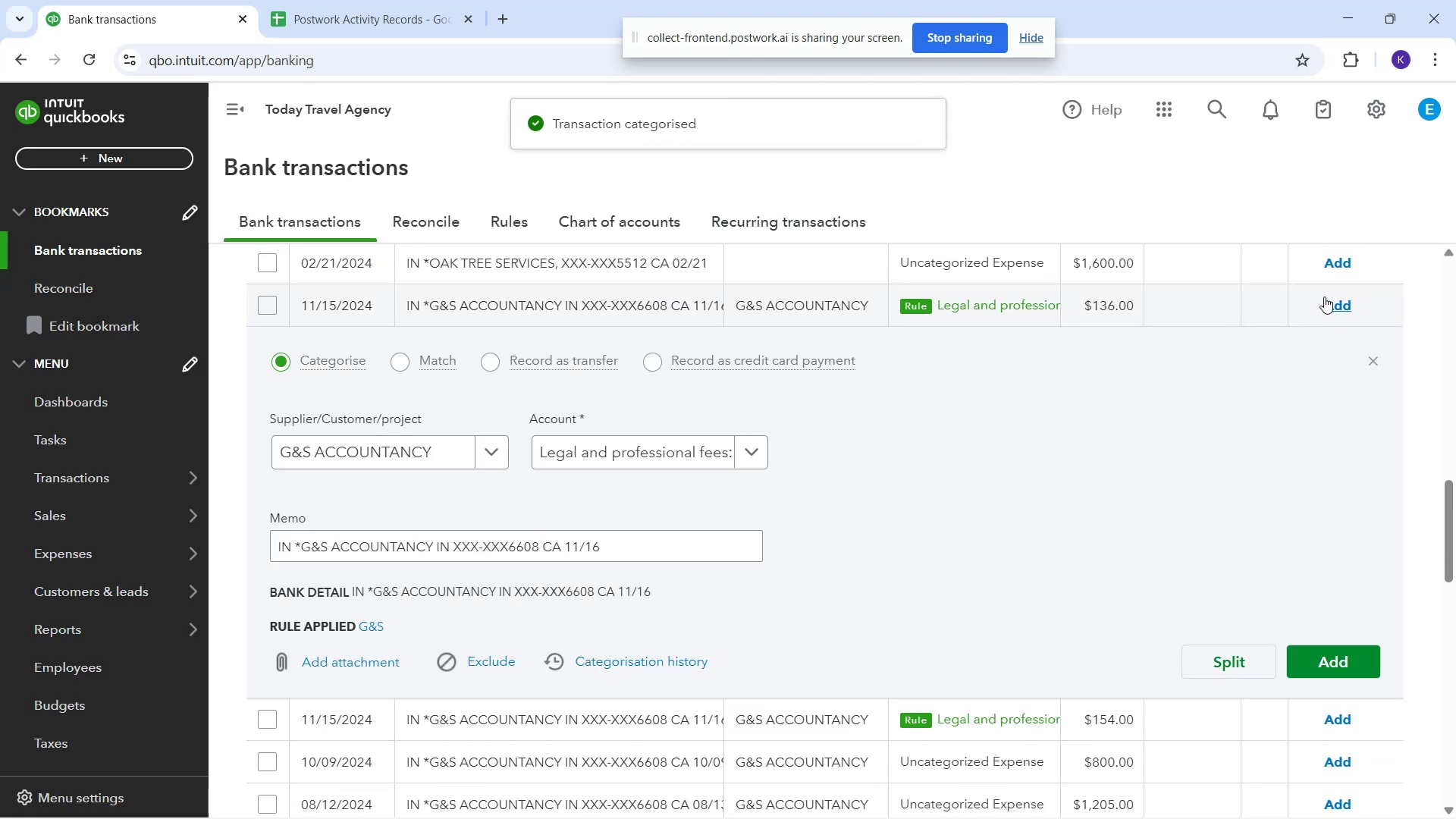 
left_click([1338, 306])
 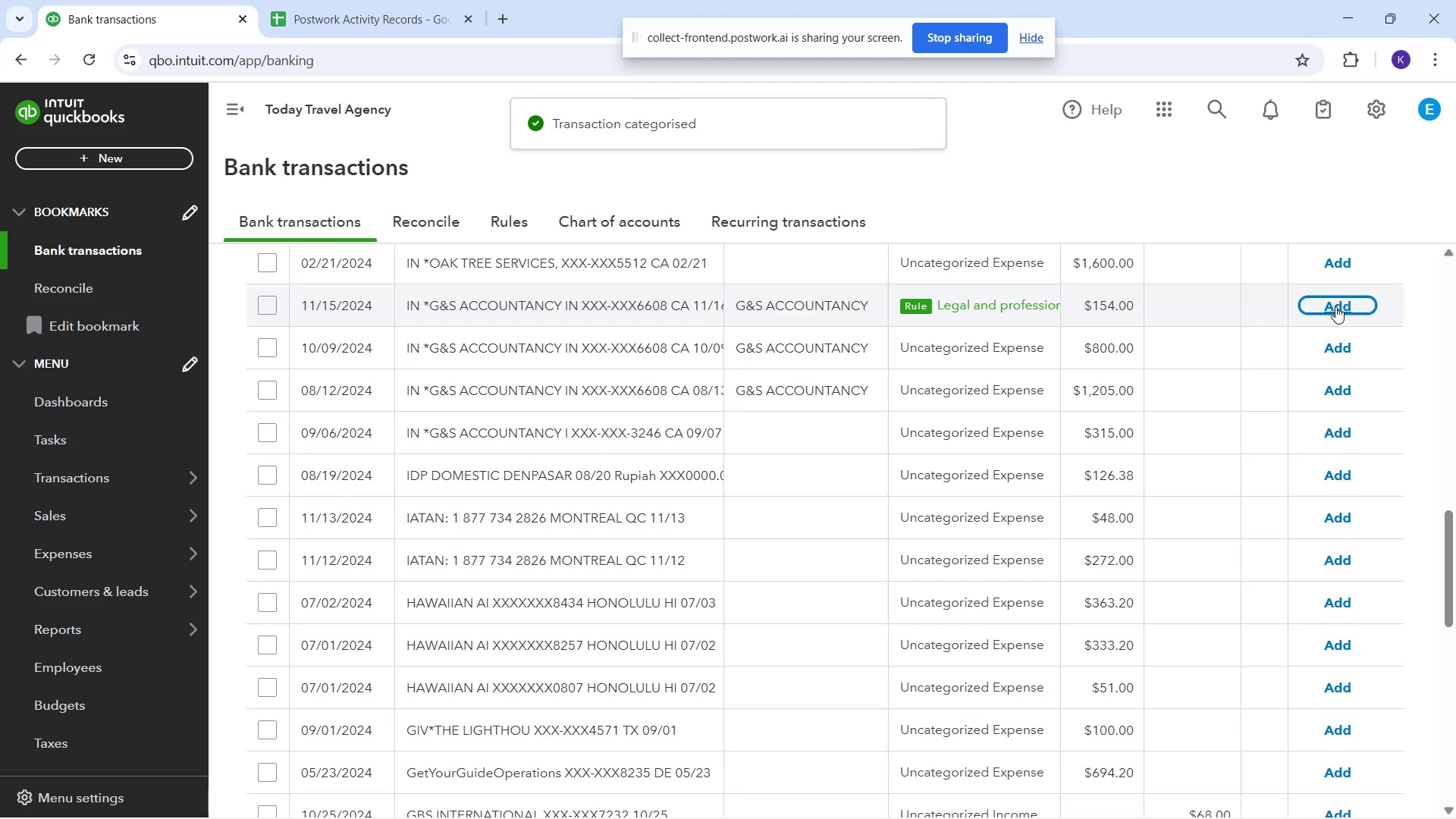 
left_click([1338, 306])
 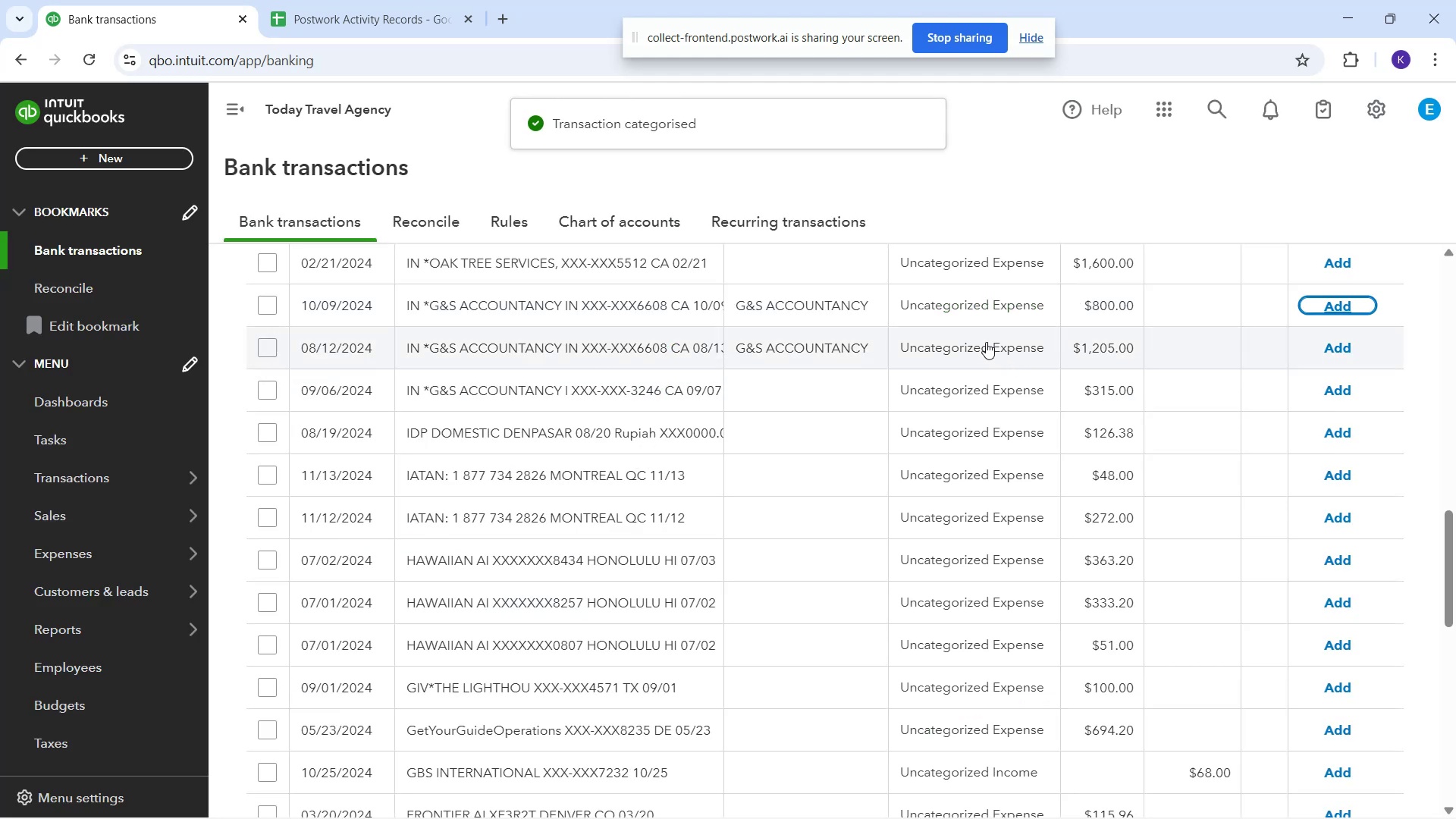 
left_click([959, 309])
 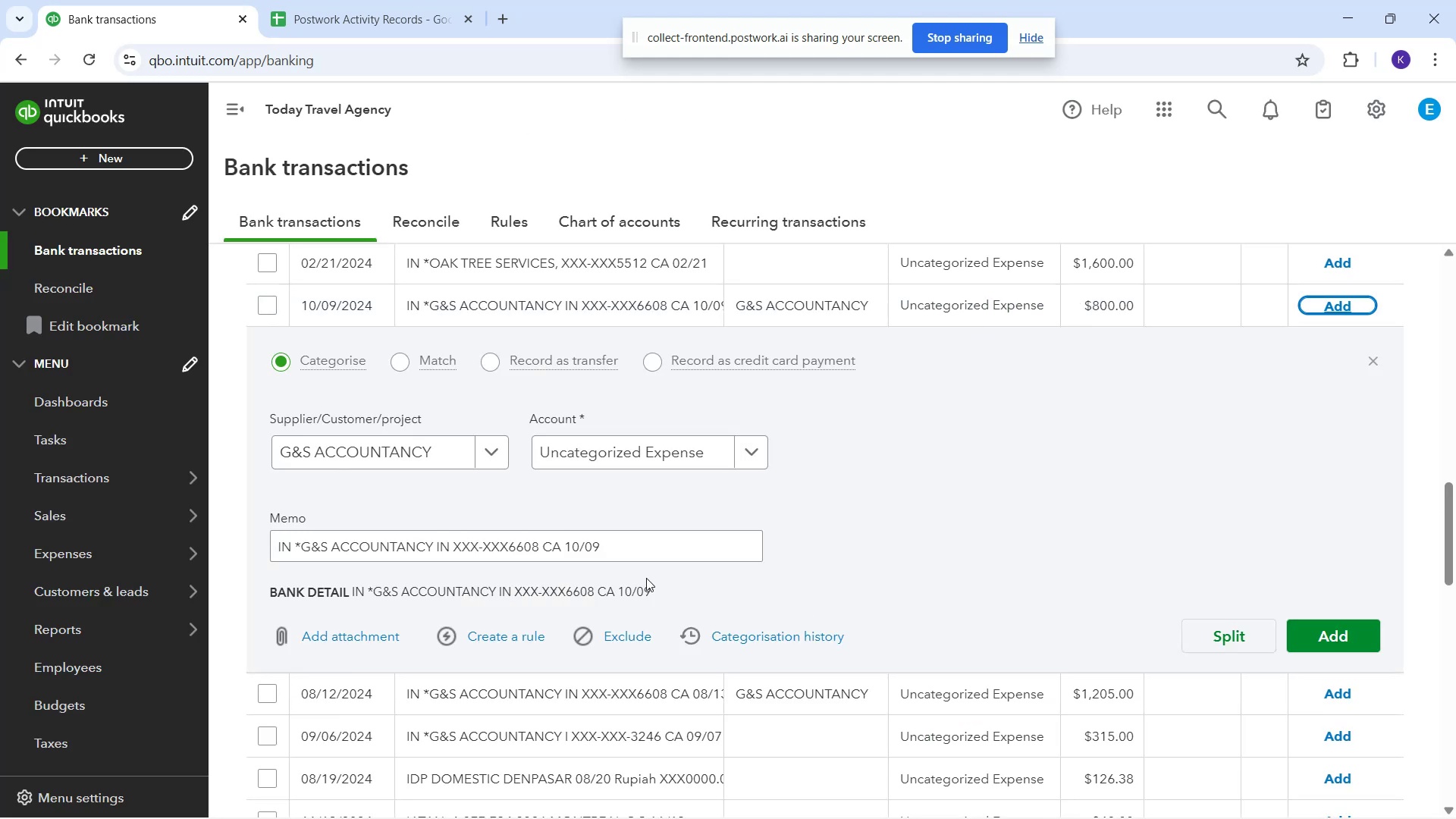 
left_click([637, 459])
 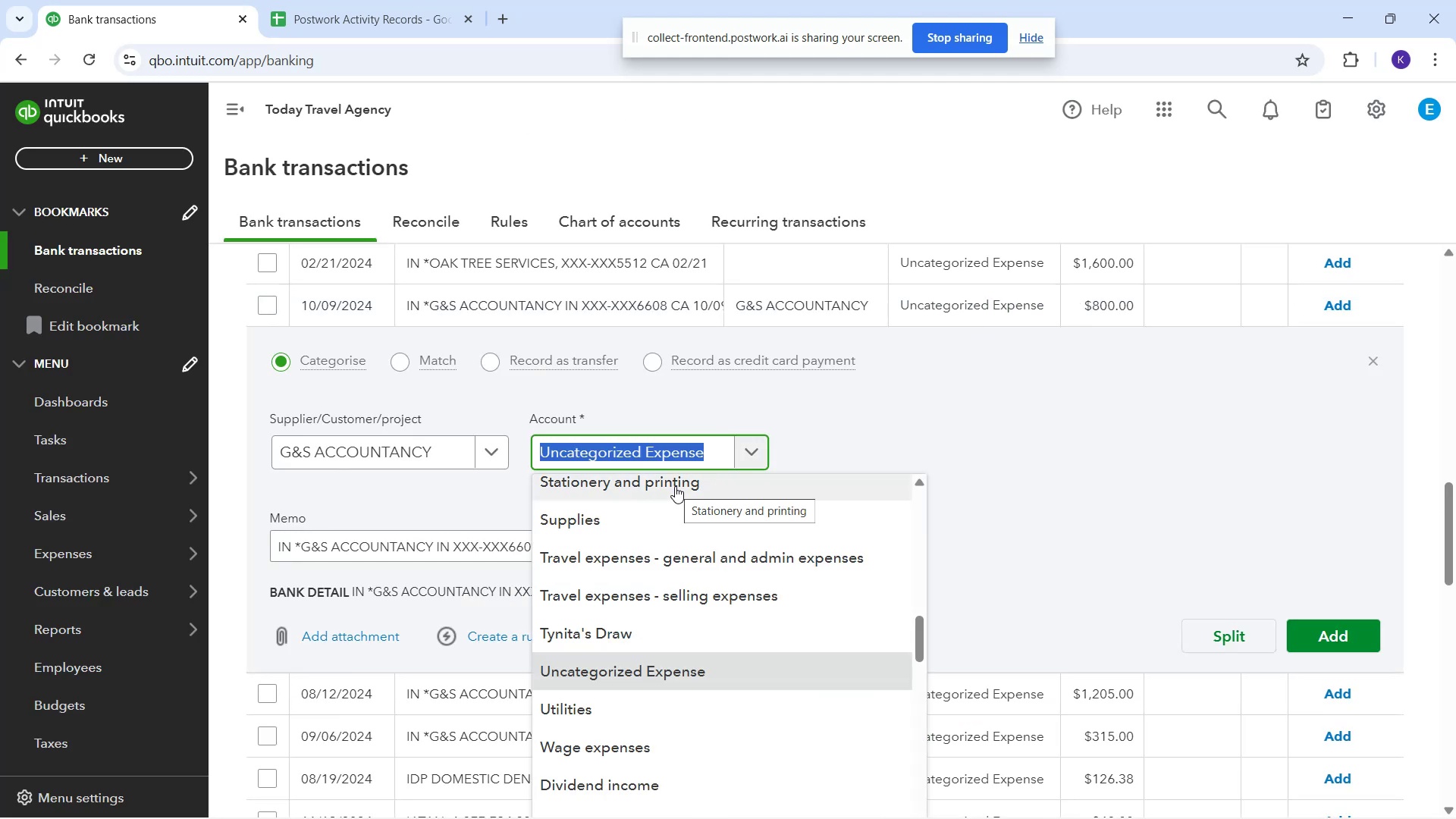 
type(legal)
 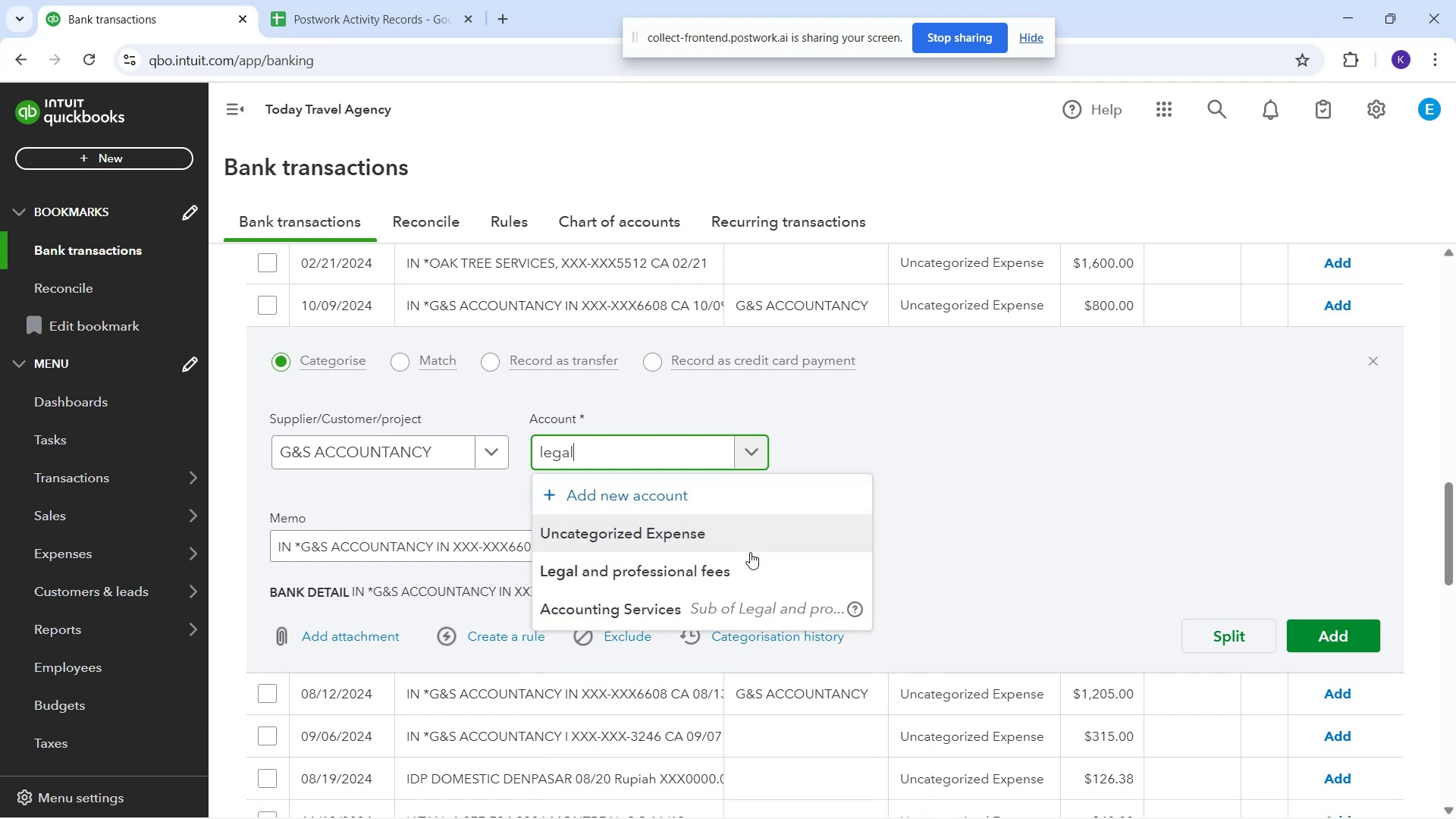 
left_click([755, 570])
 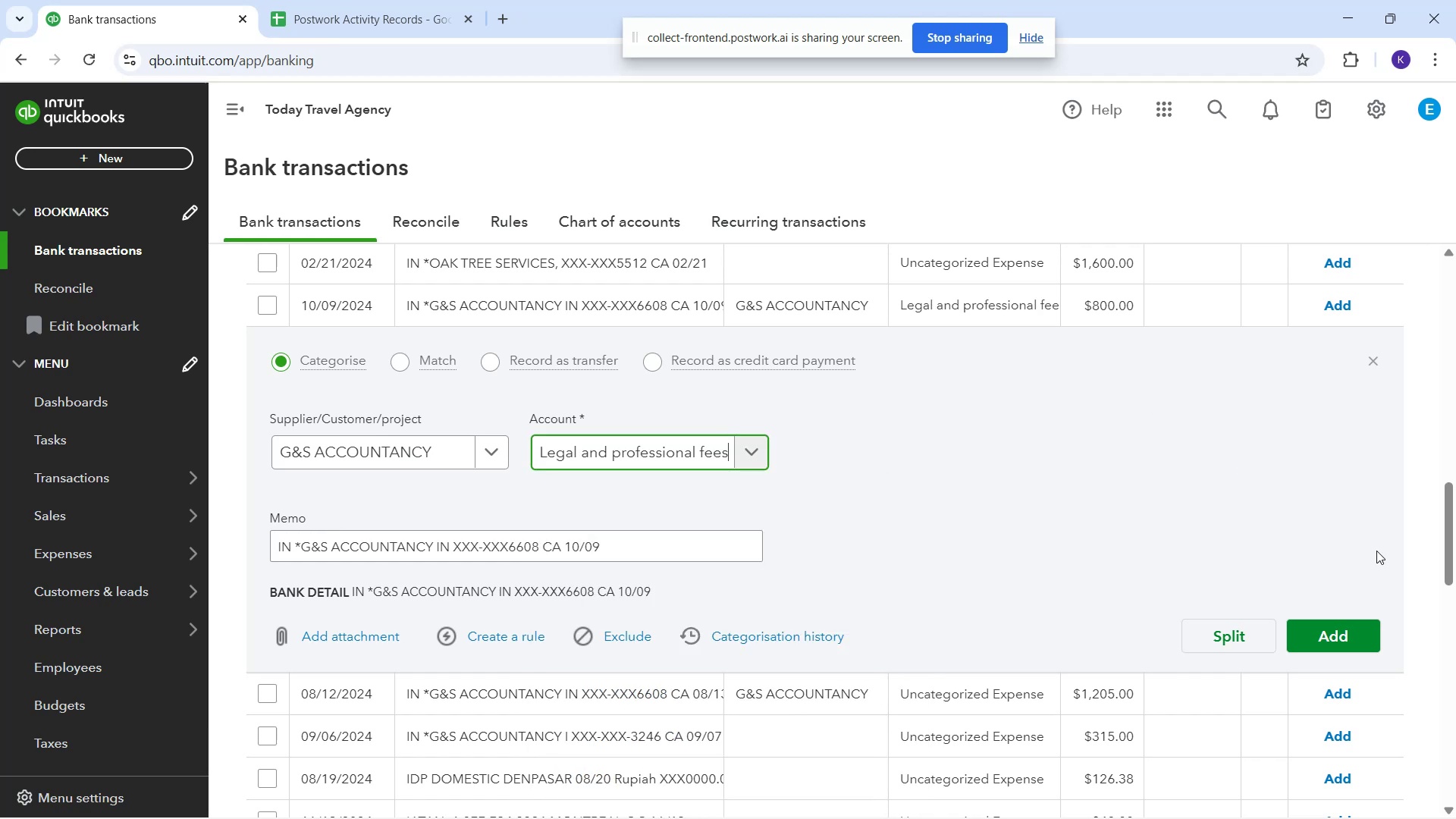 
left_click([1345, 627])
 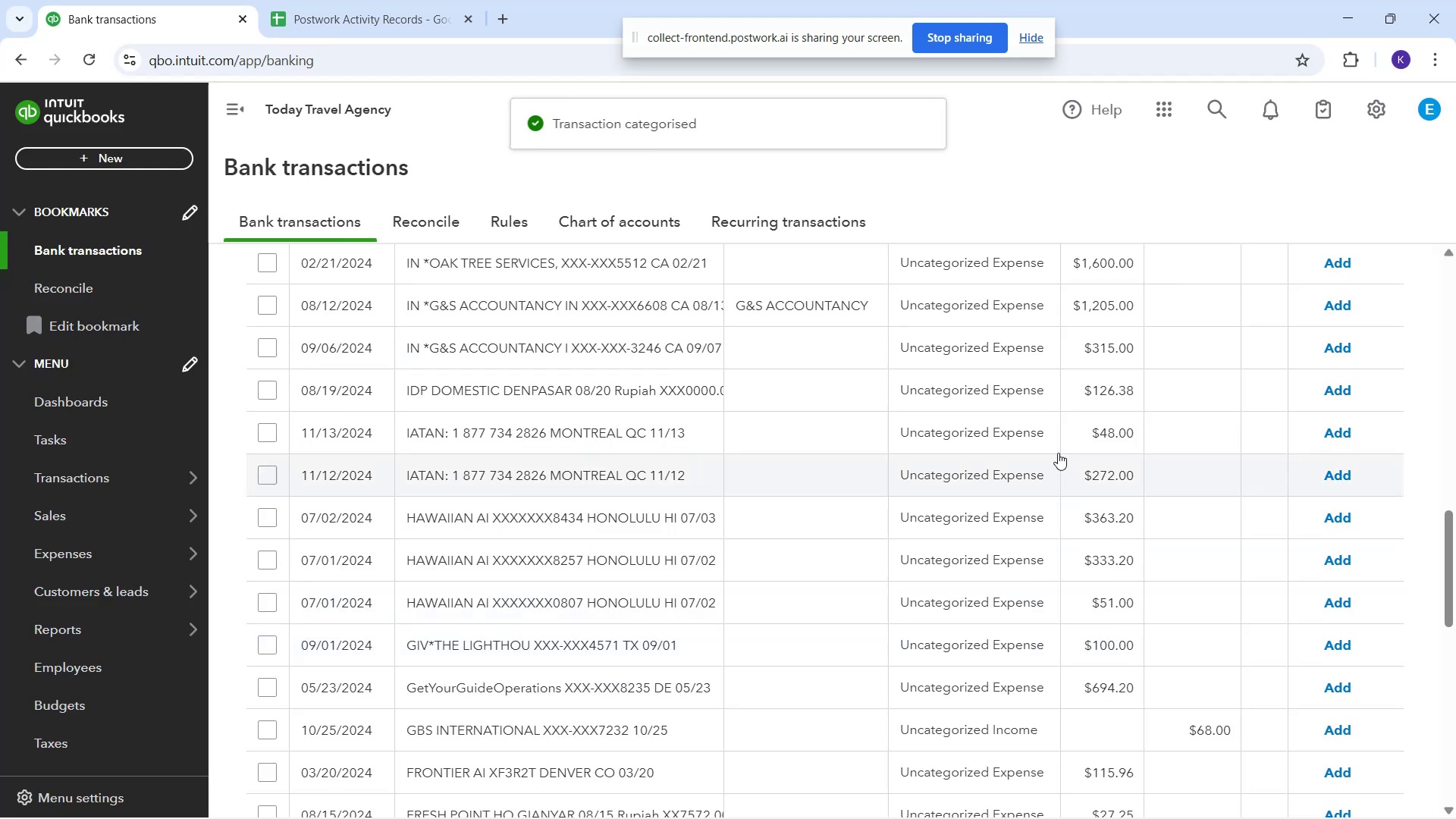 
left_click([934, 306])
 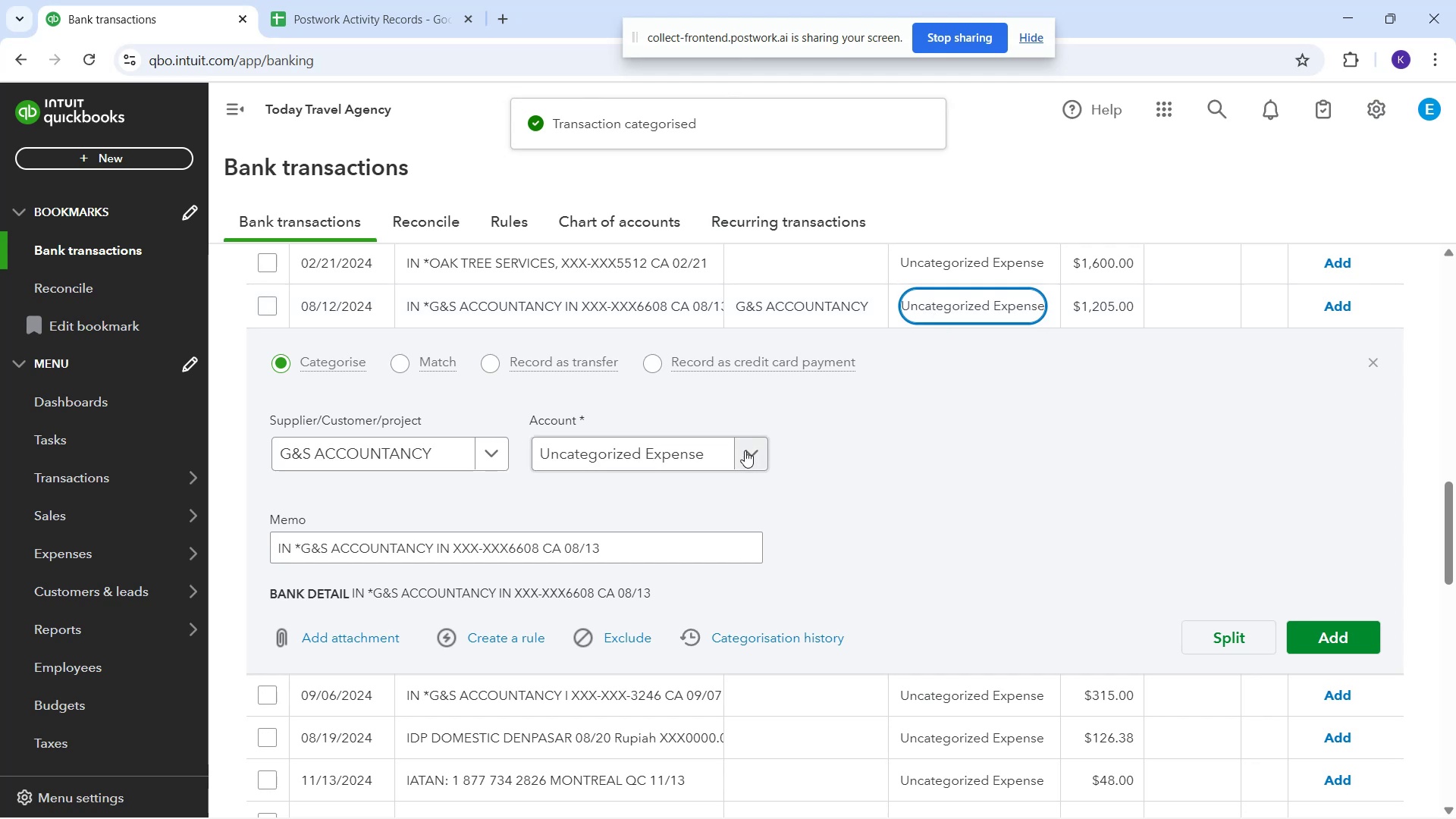 
left_click([721, 441])
 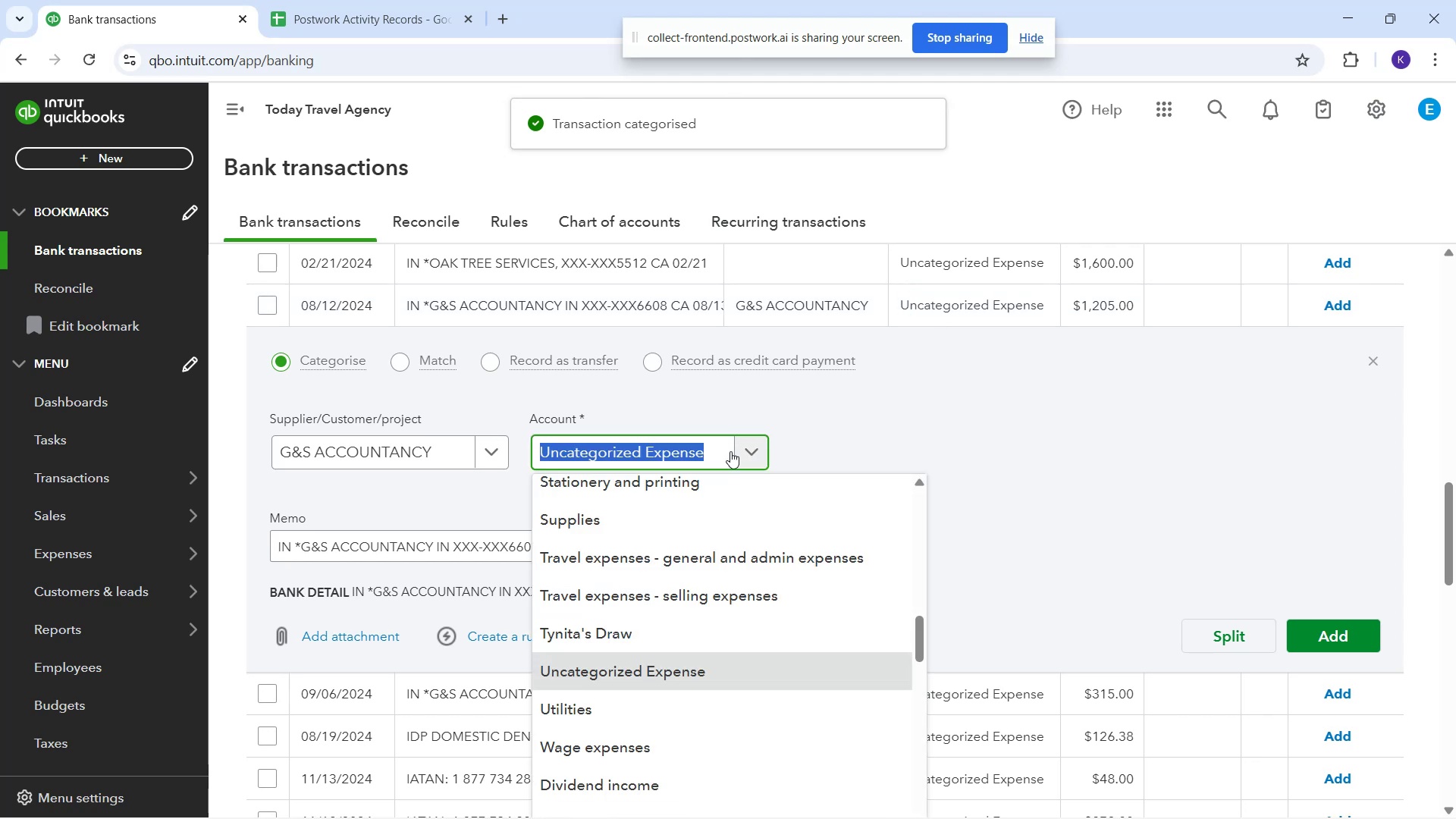 
type(legal)
 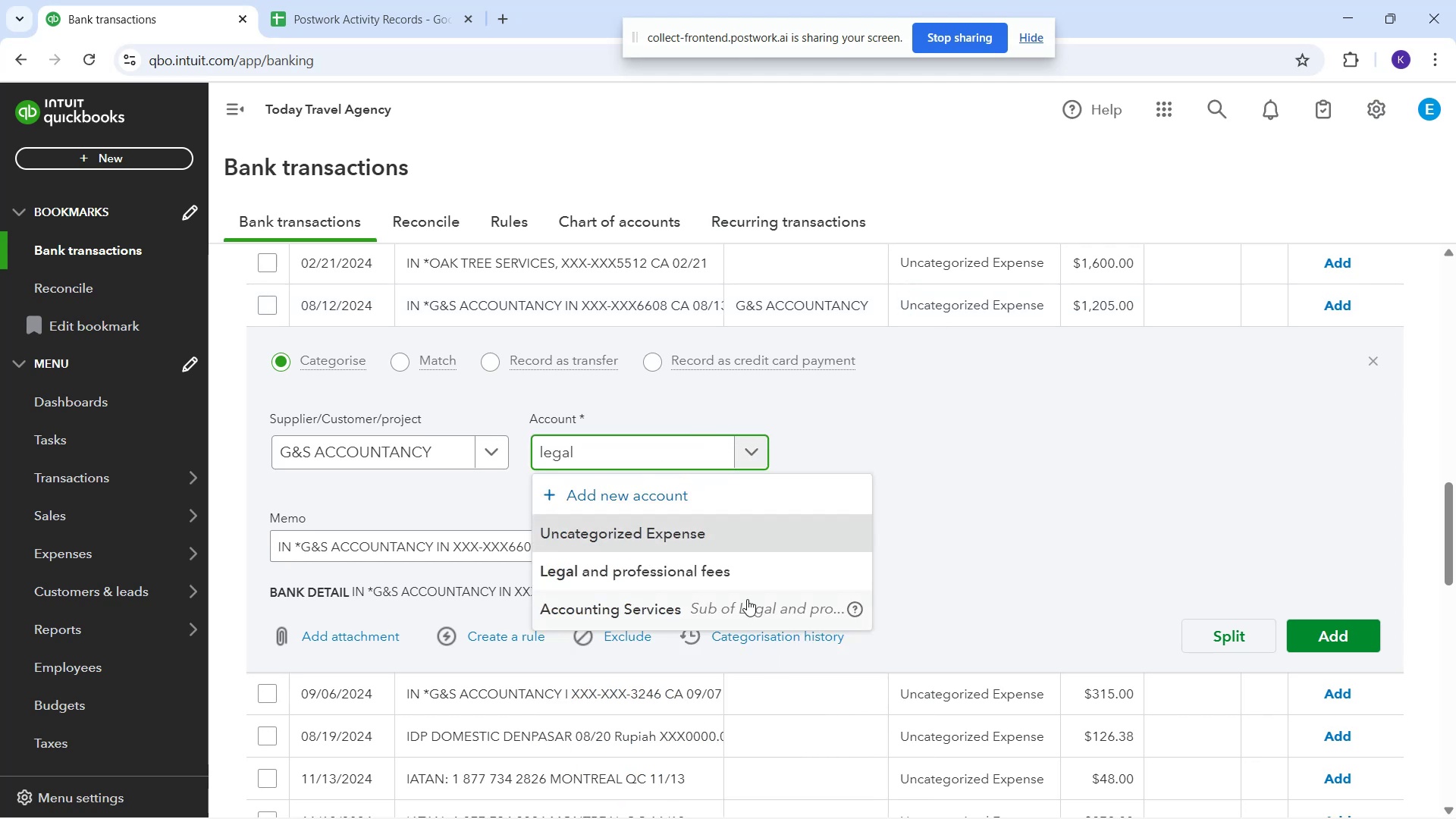 
left_click([739, 579])
 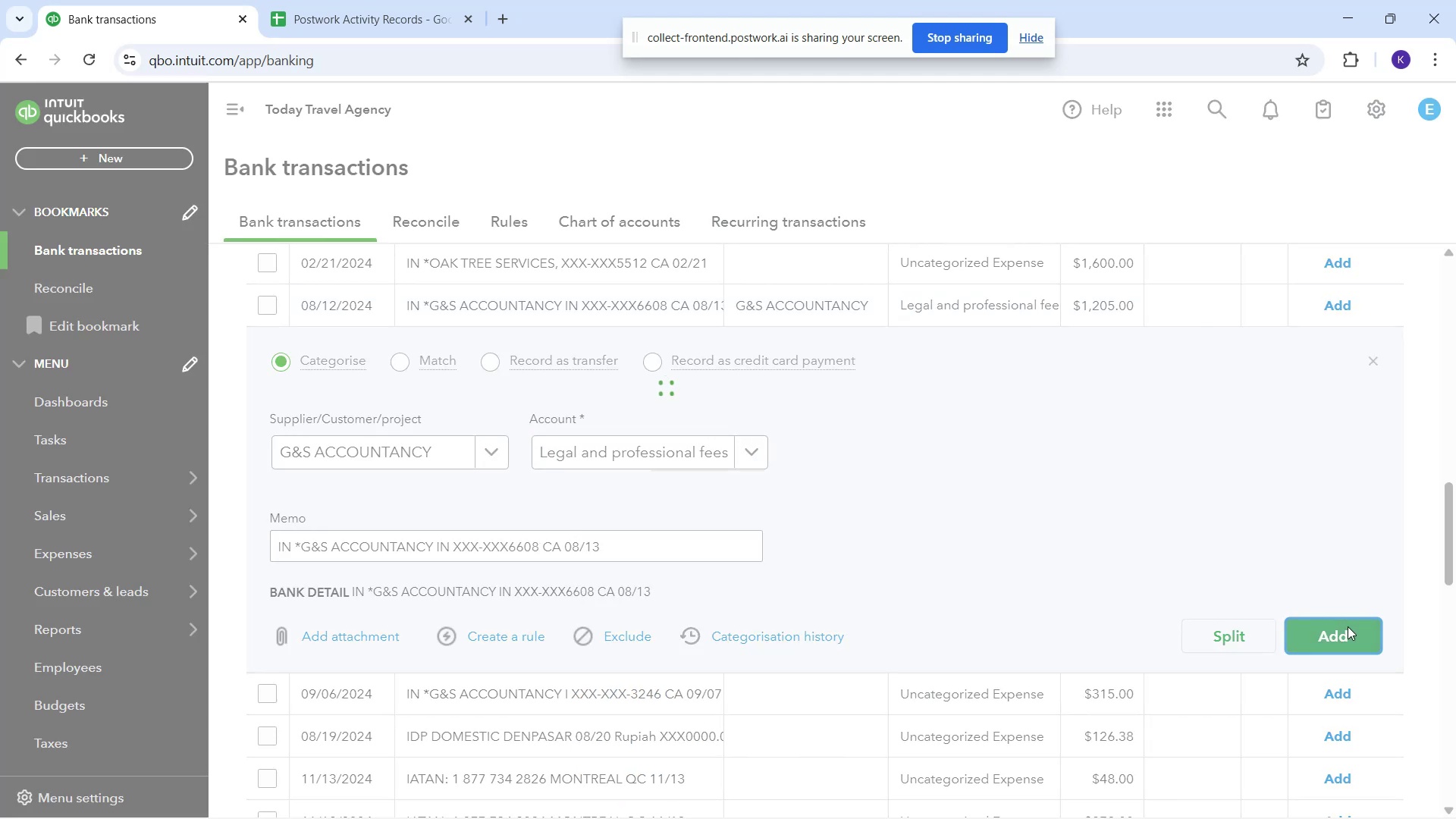 
wait(8.11)
 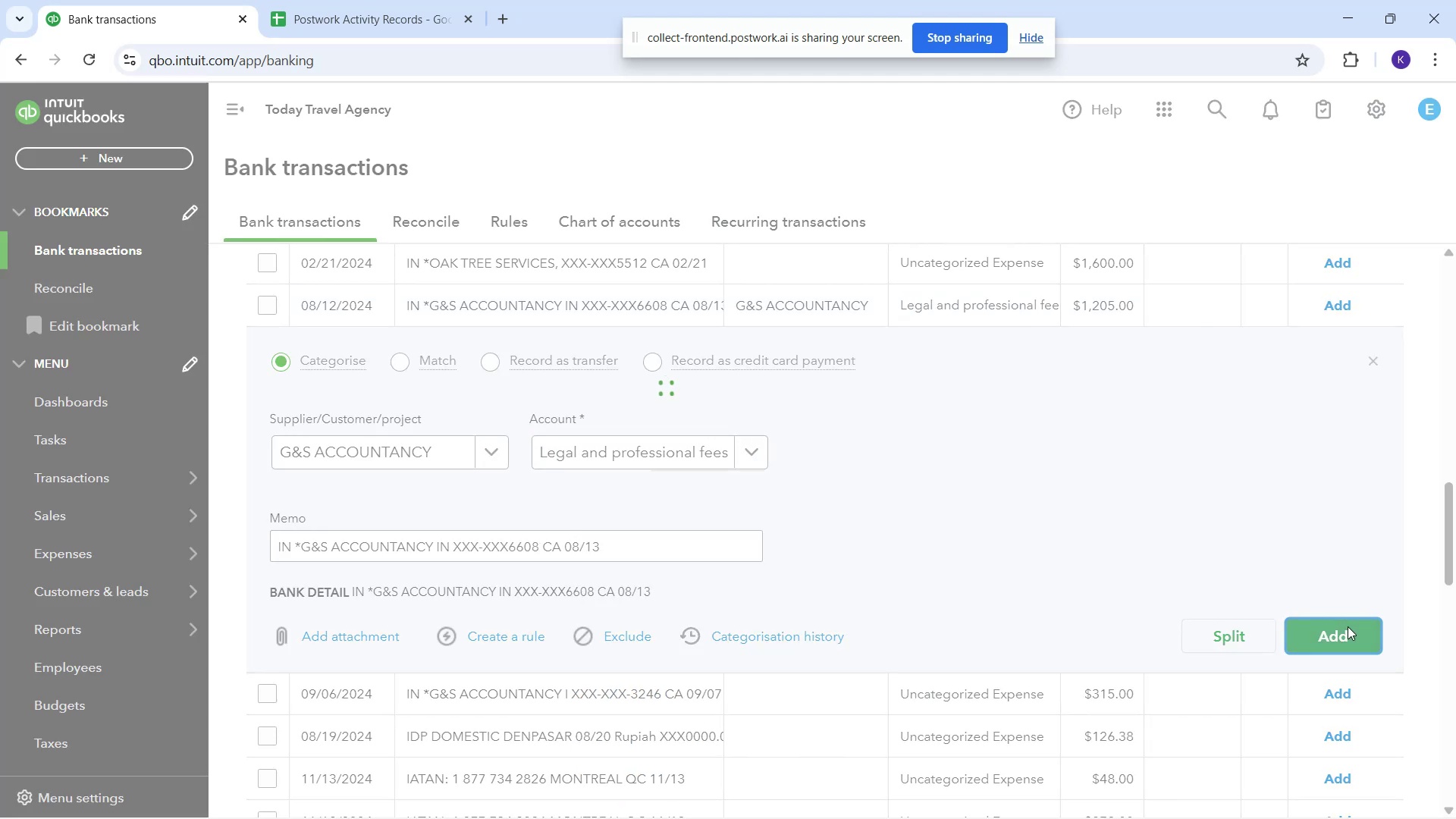 
left_click([781, 306])
 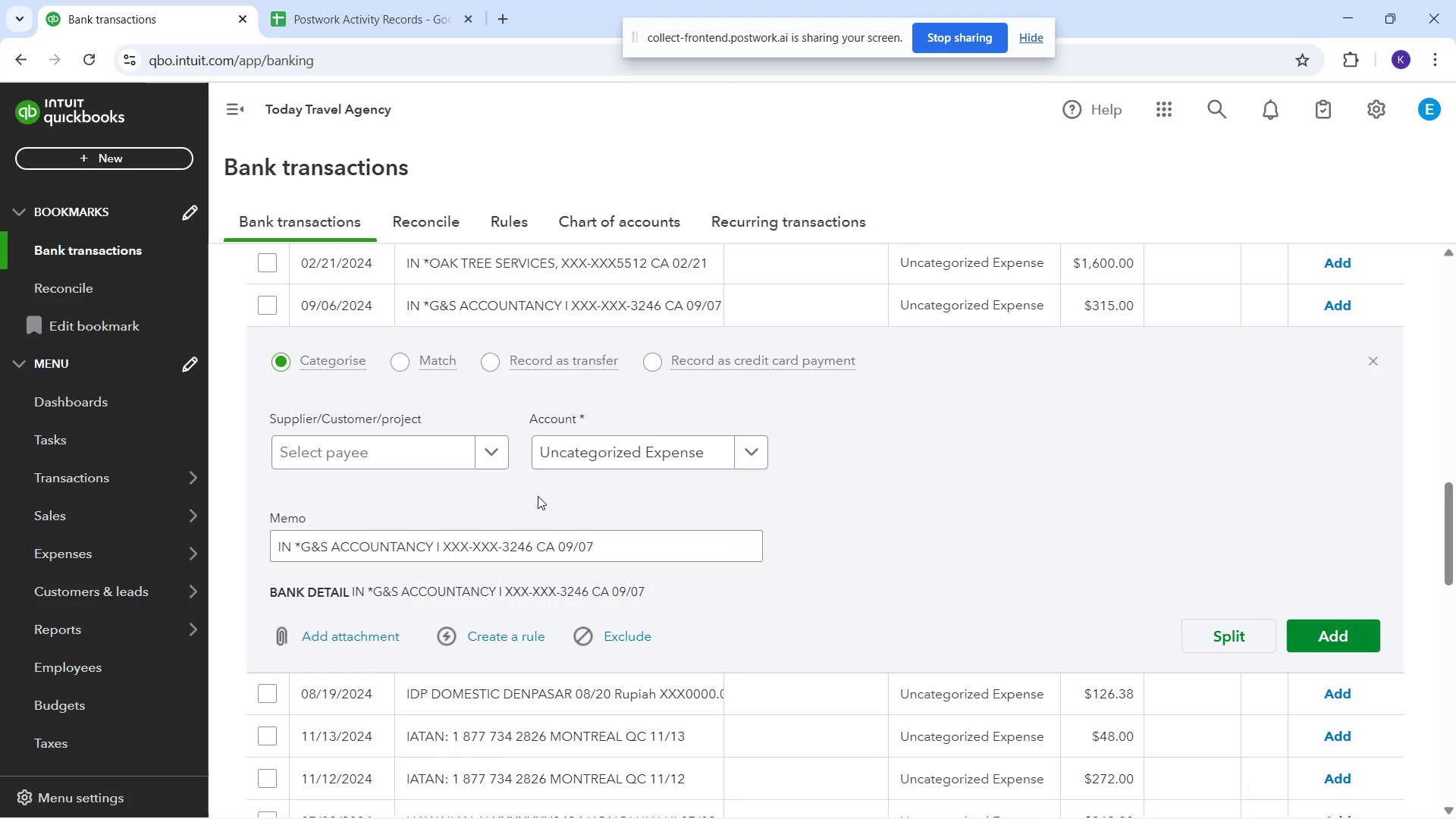 
left_click([579, 463])
 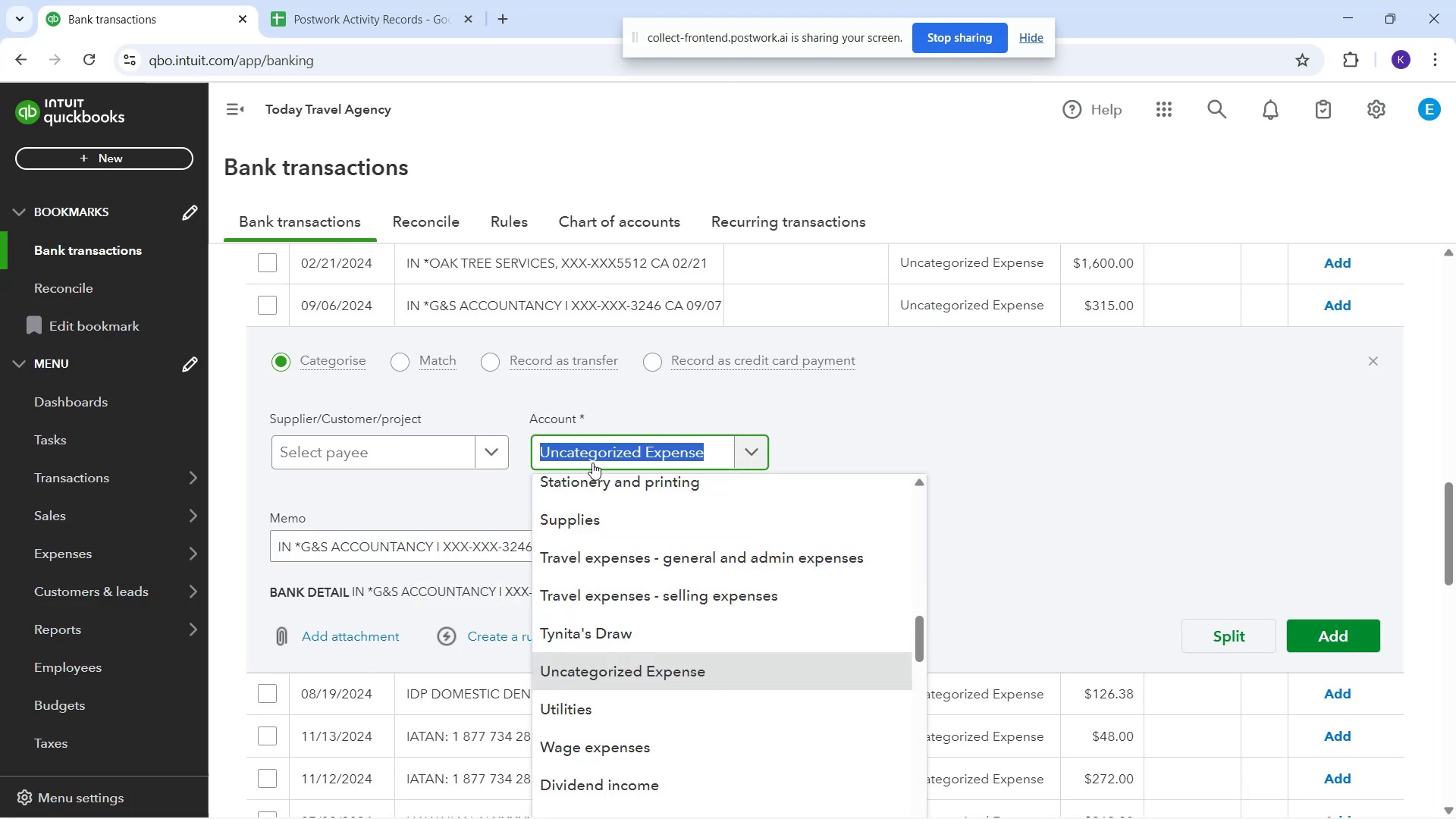 
type(lega)
 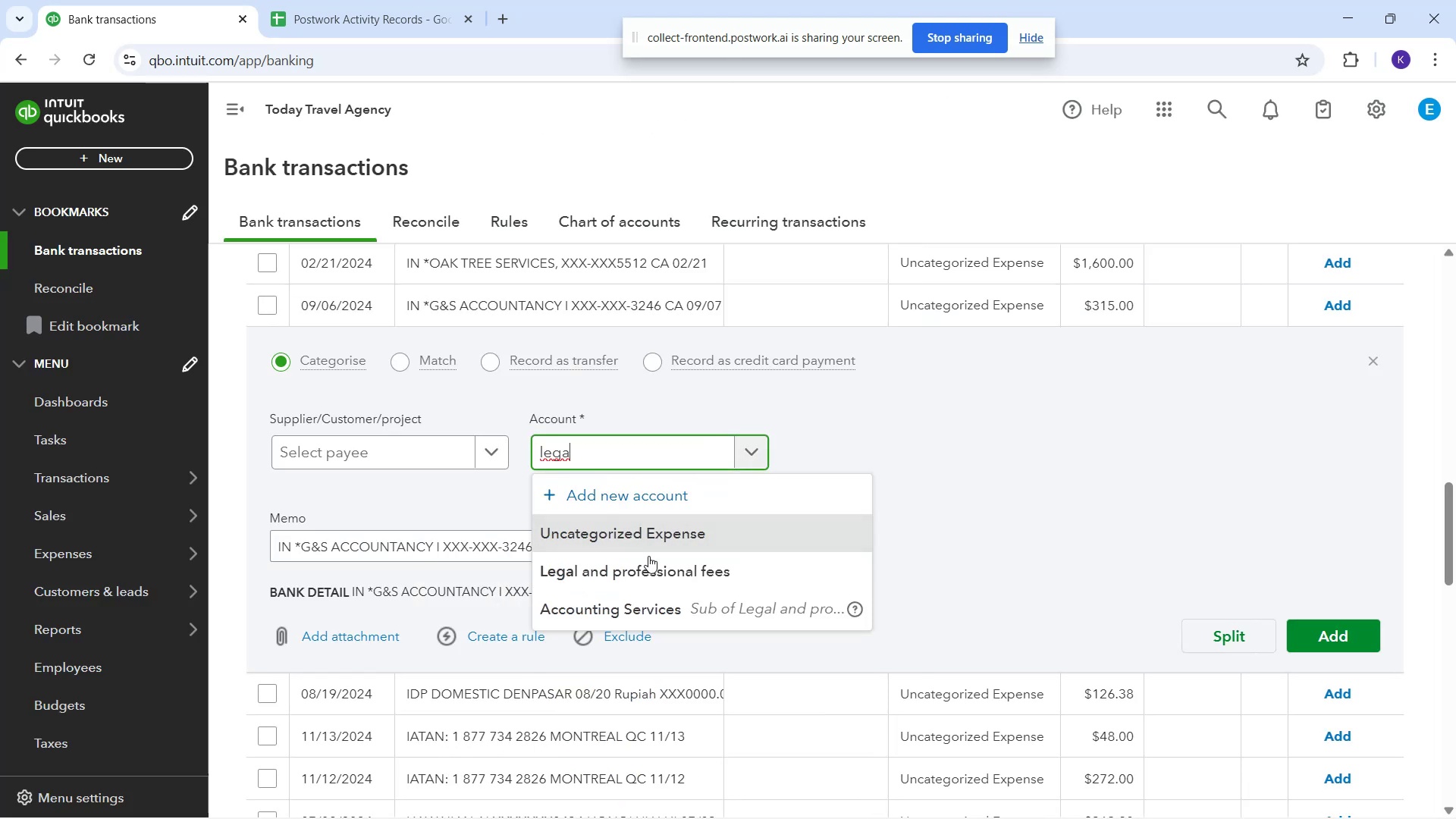 
left_click([658, 570])
 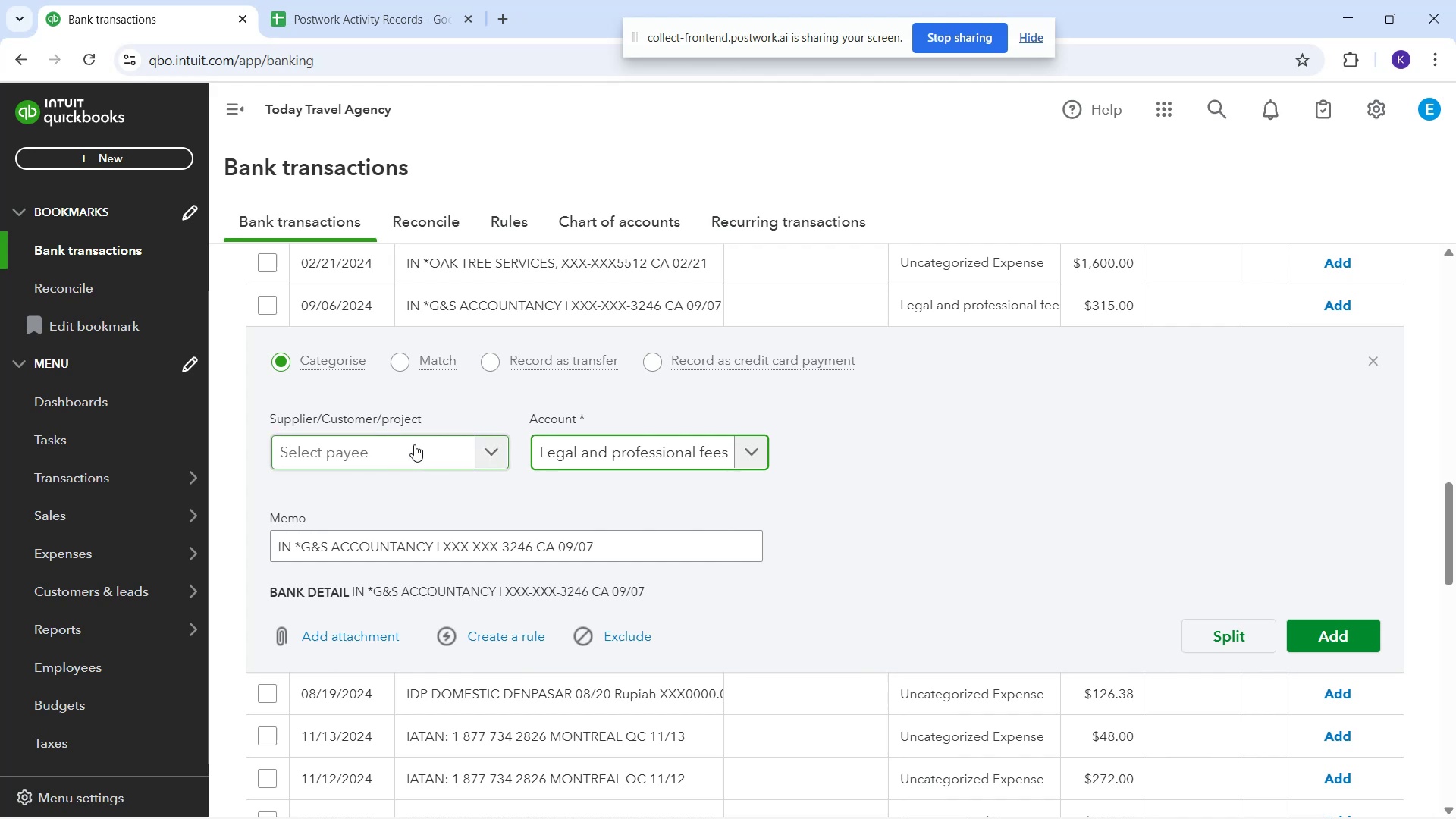 
left_click([414, 444])
 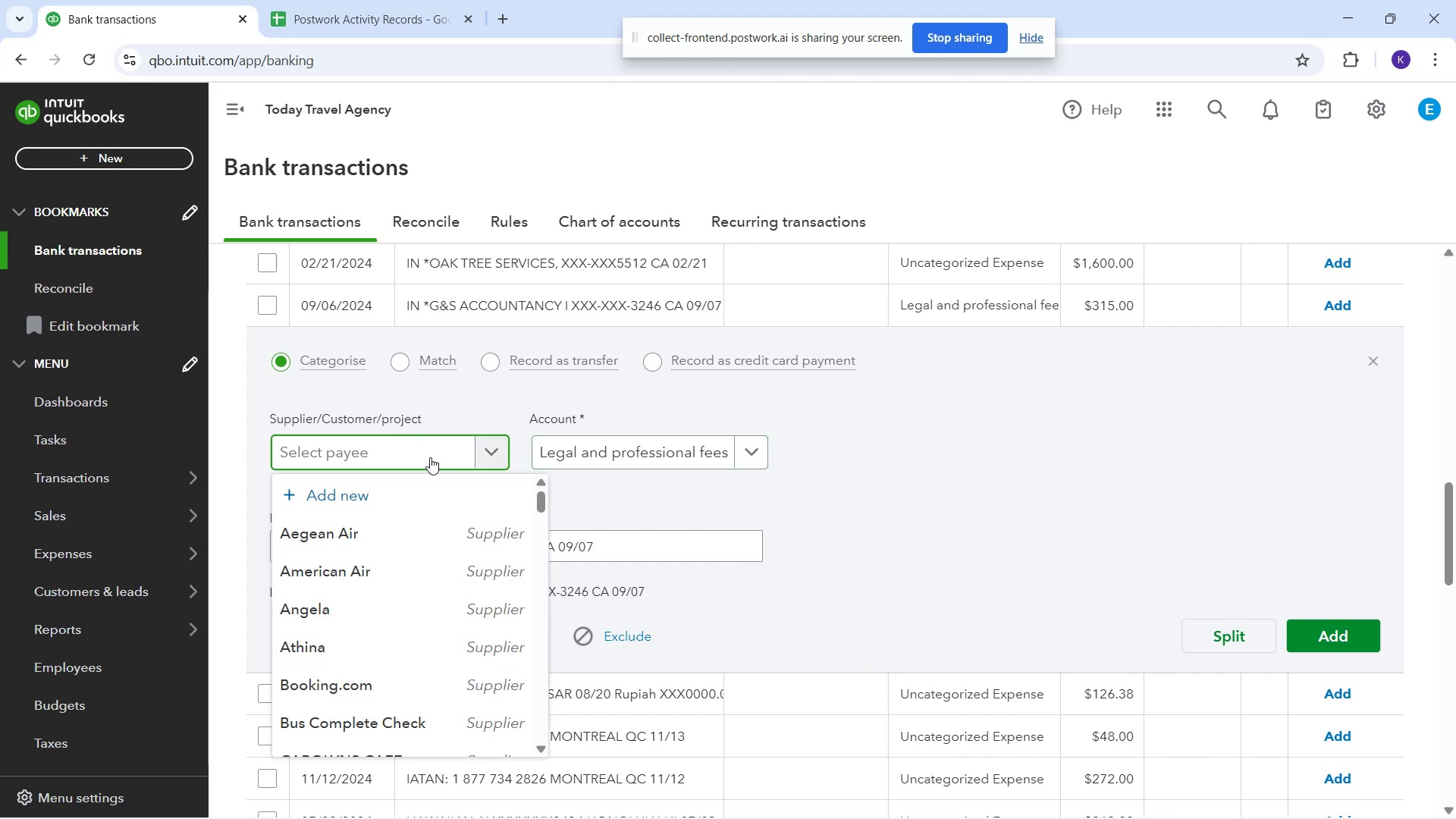 
key(G)
 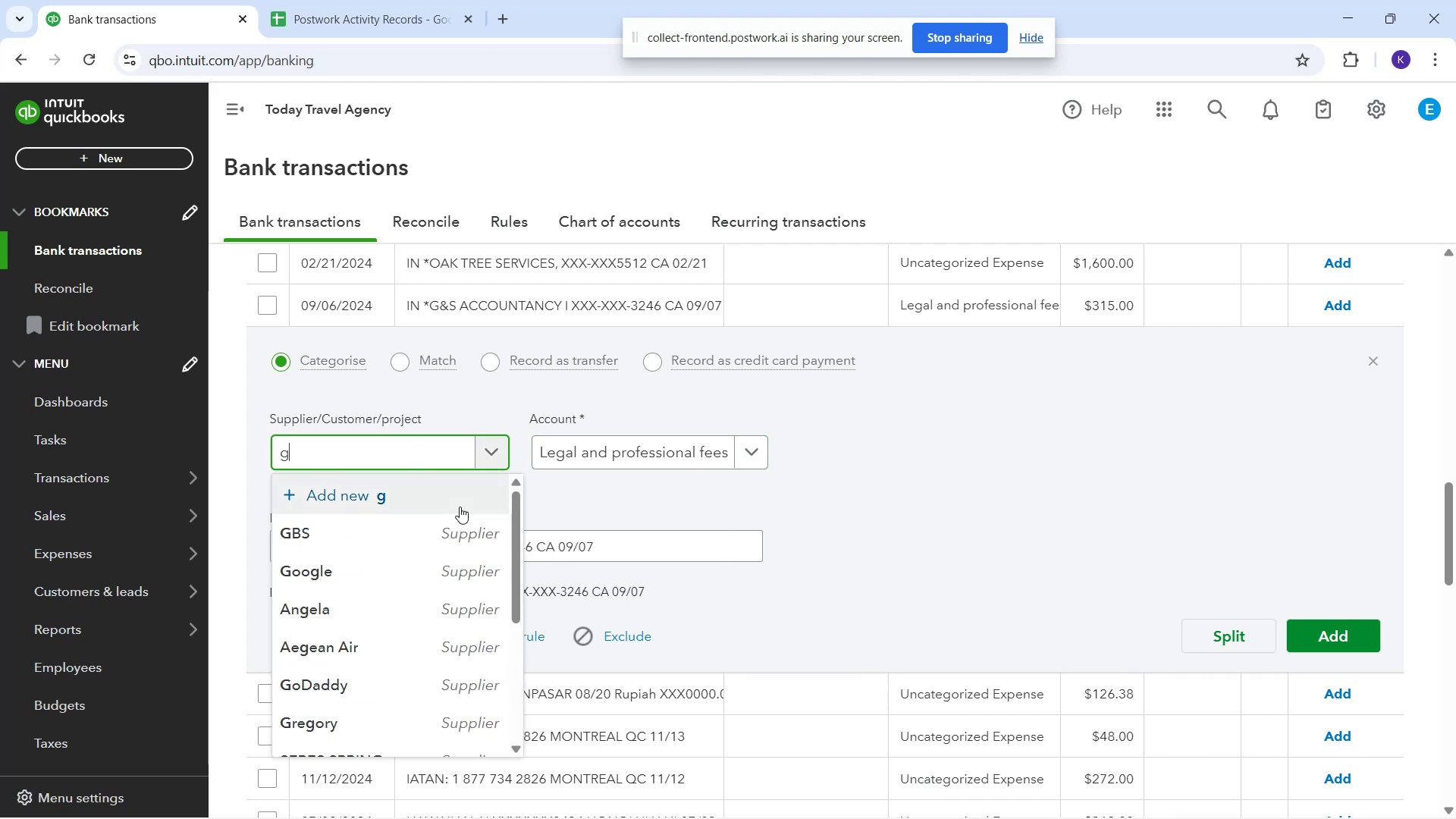 
hold_key(key=ShiftLeft, duration=1.52)
 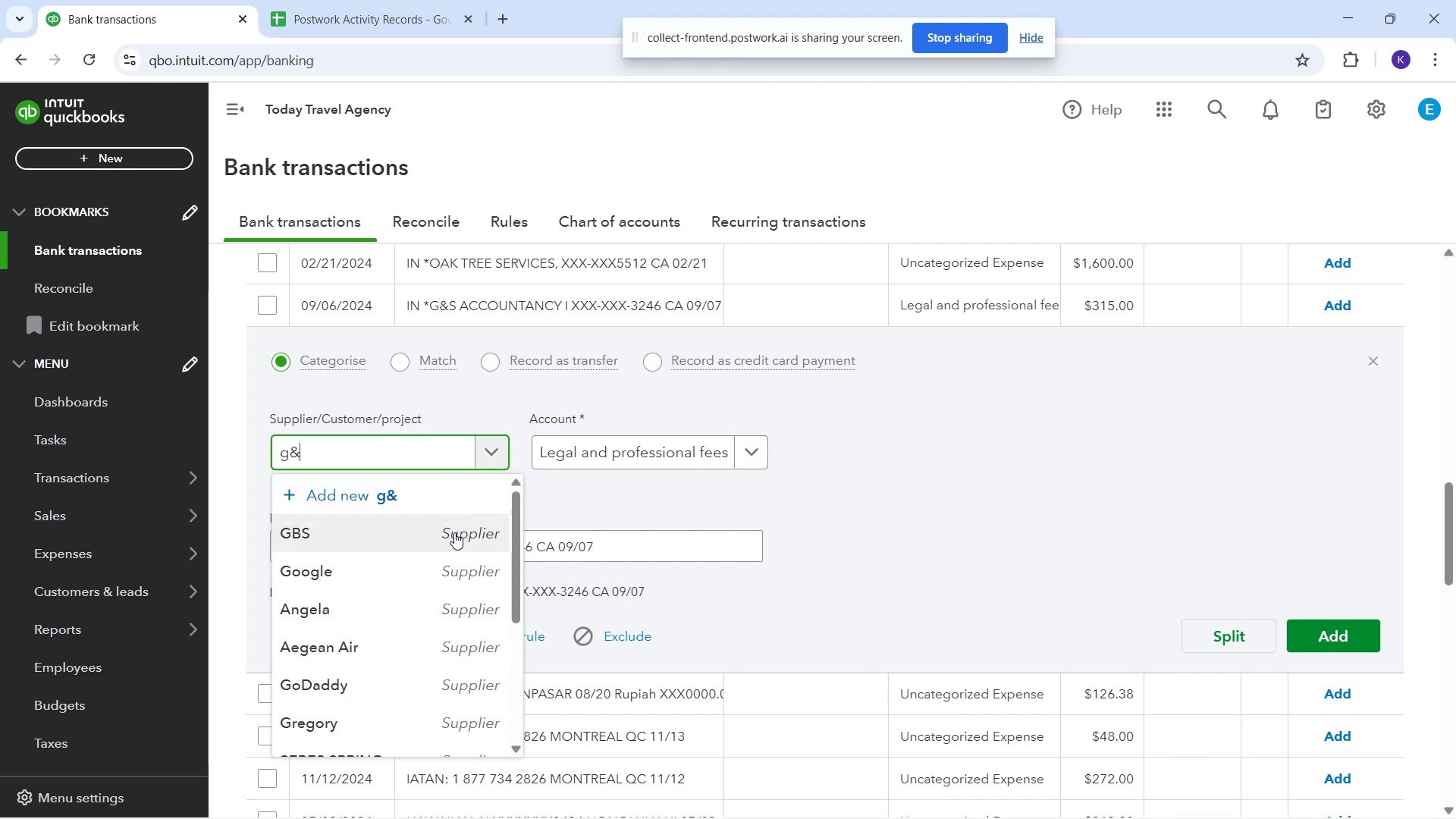 
type(&S)
 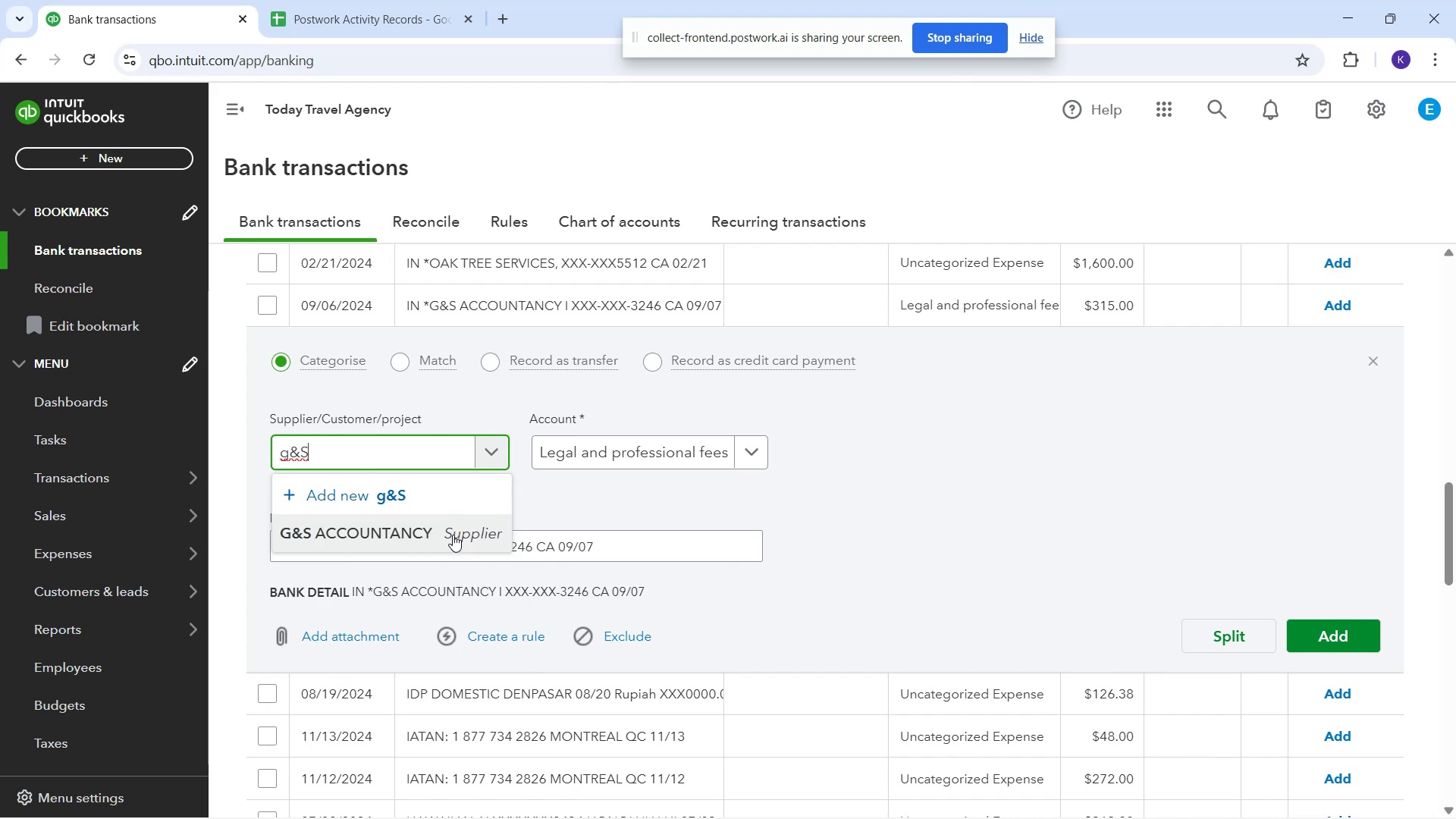 
left_click([453, 535])
 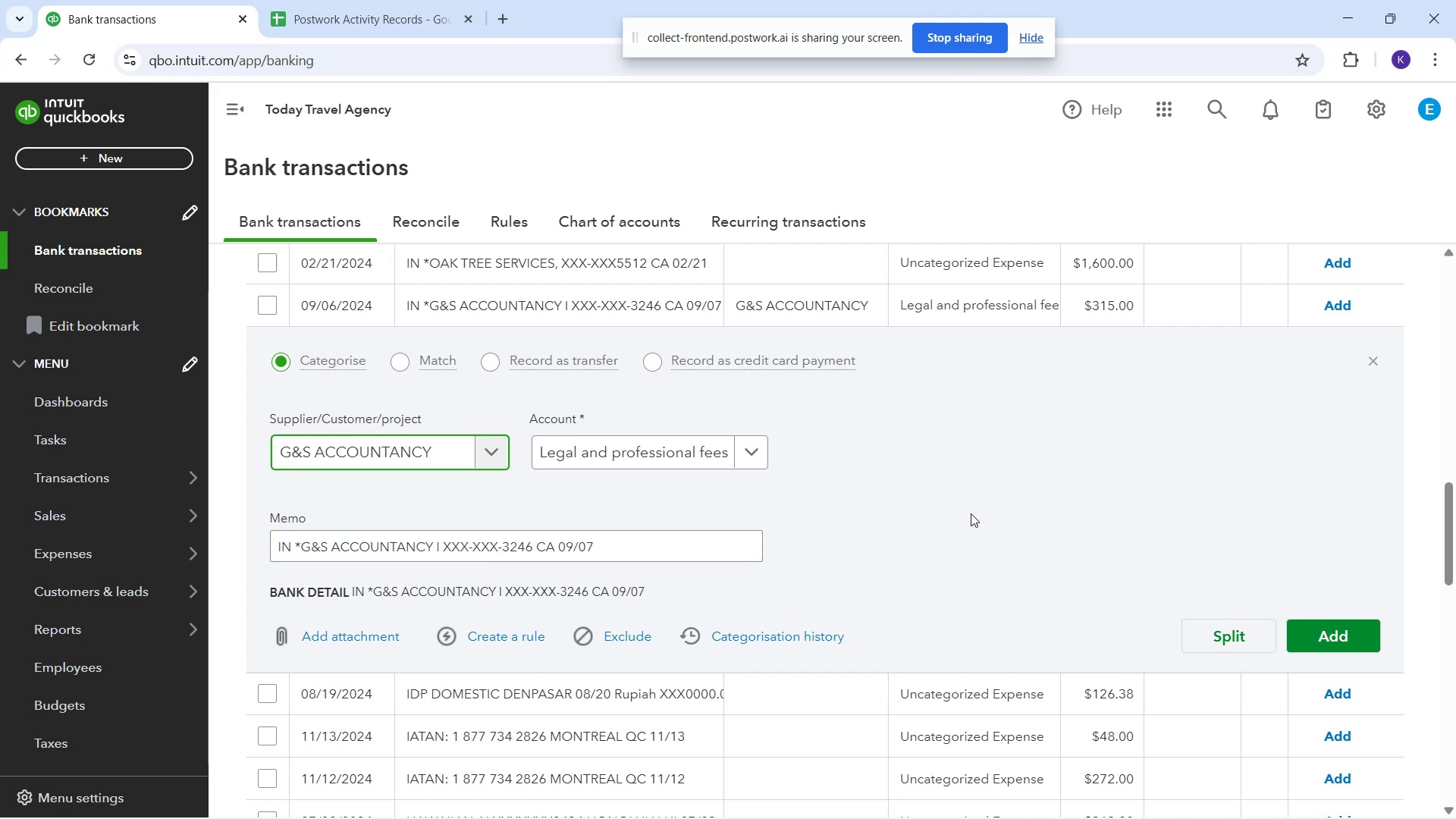 
scroll: coordinate [993, 513], scroll_direction: down, amount: 1.0
 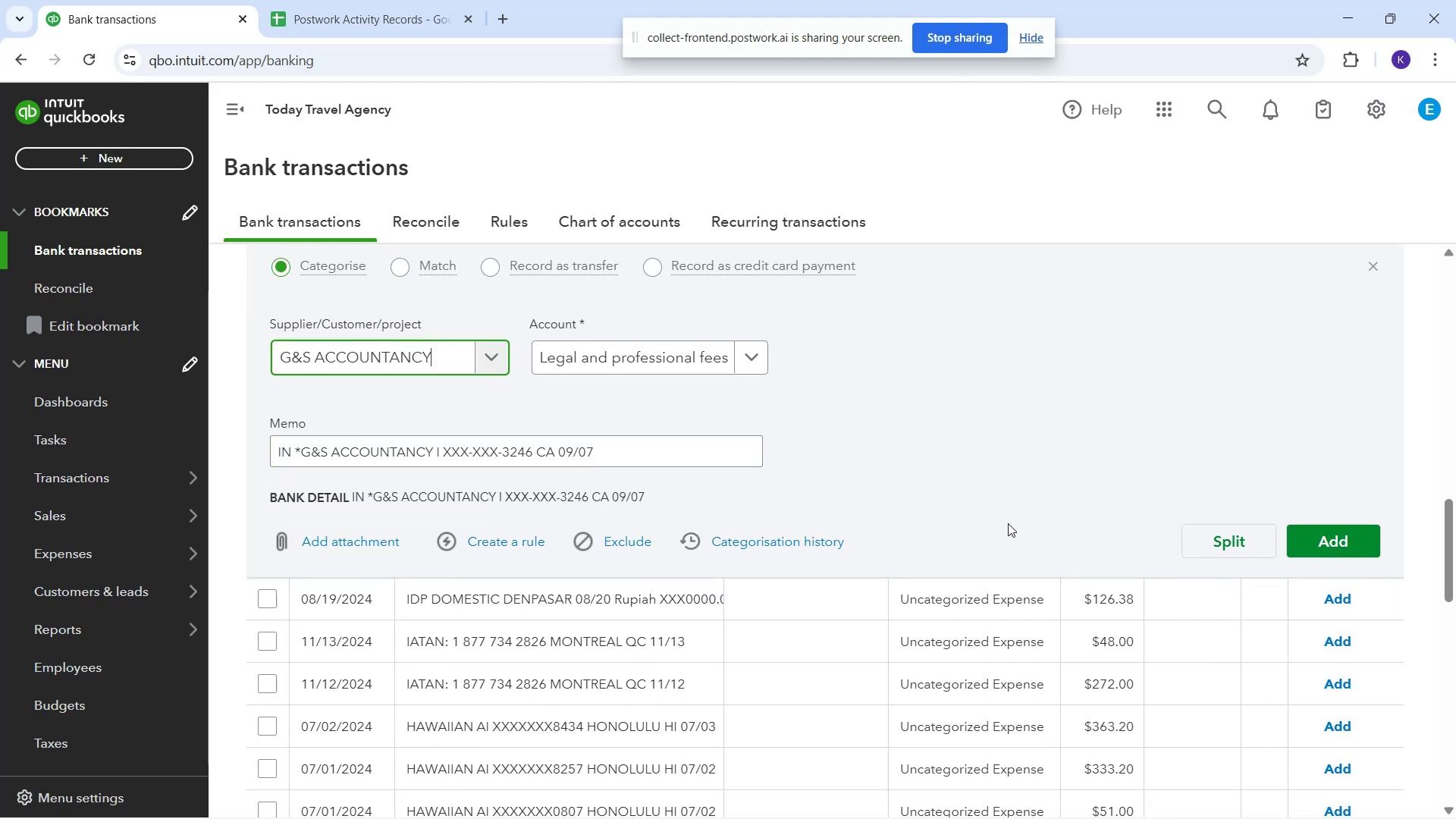 
scroll: coordinate [1004, 519], scroll_direction: up, amount: 1.0
 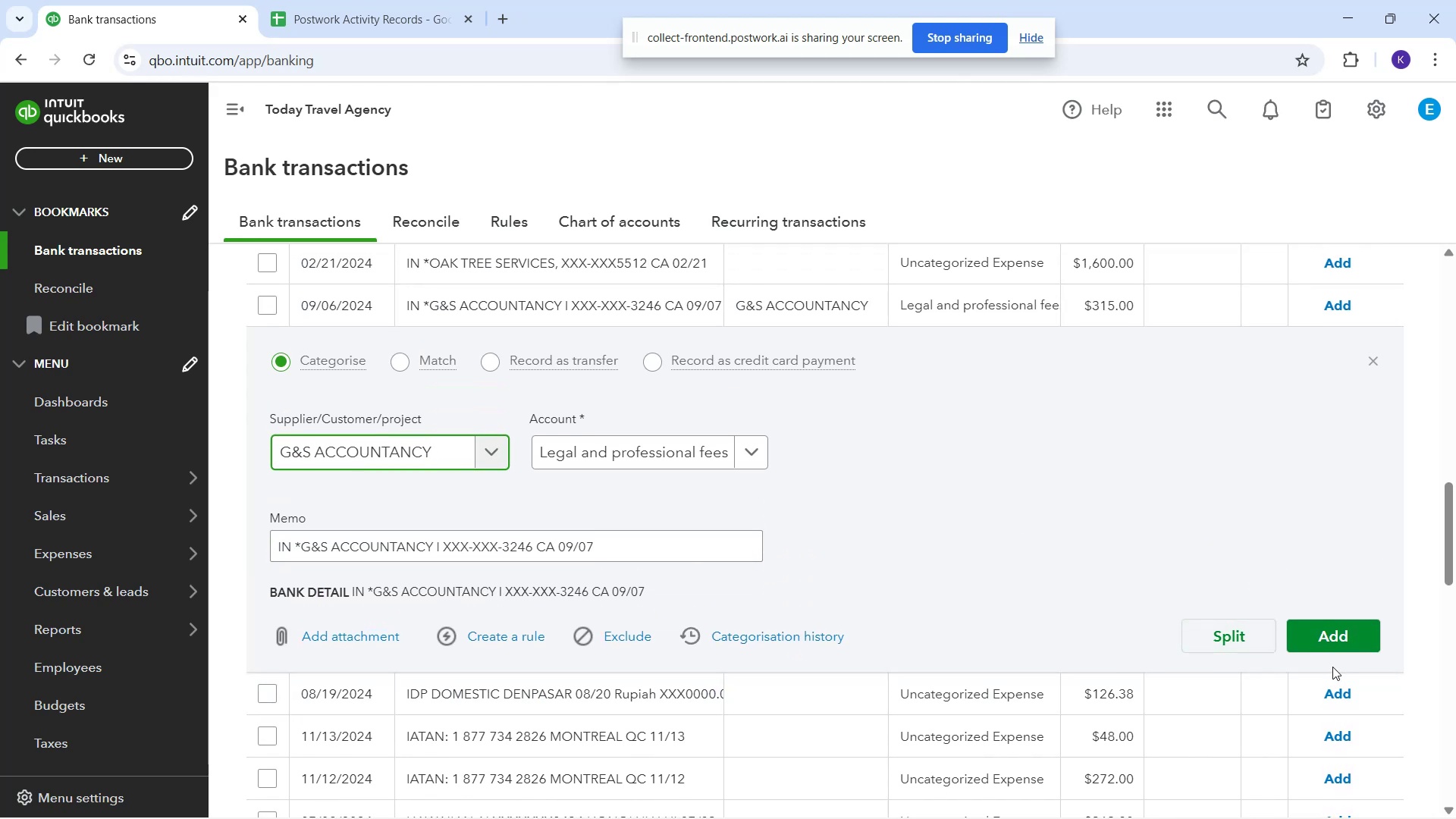 
left_click([1317, 642])
 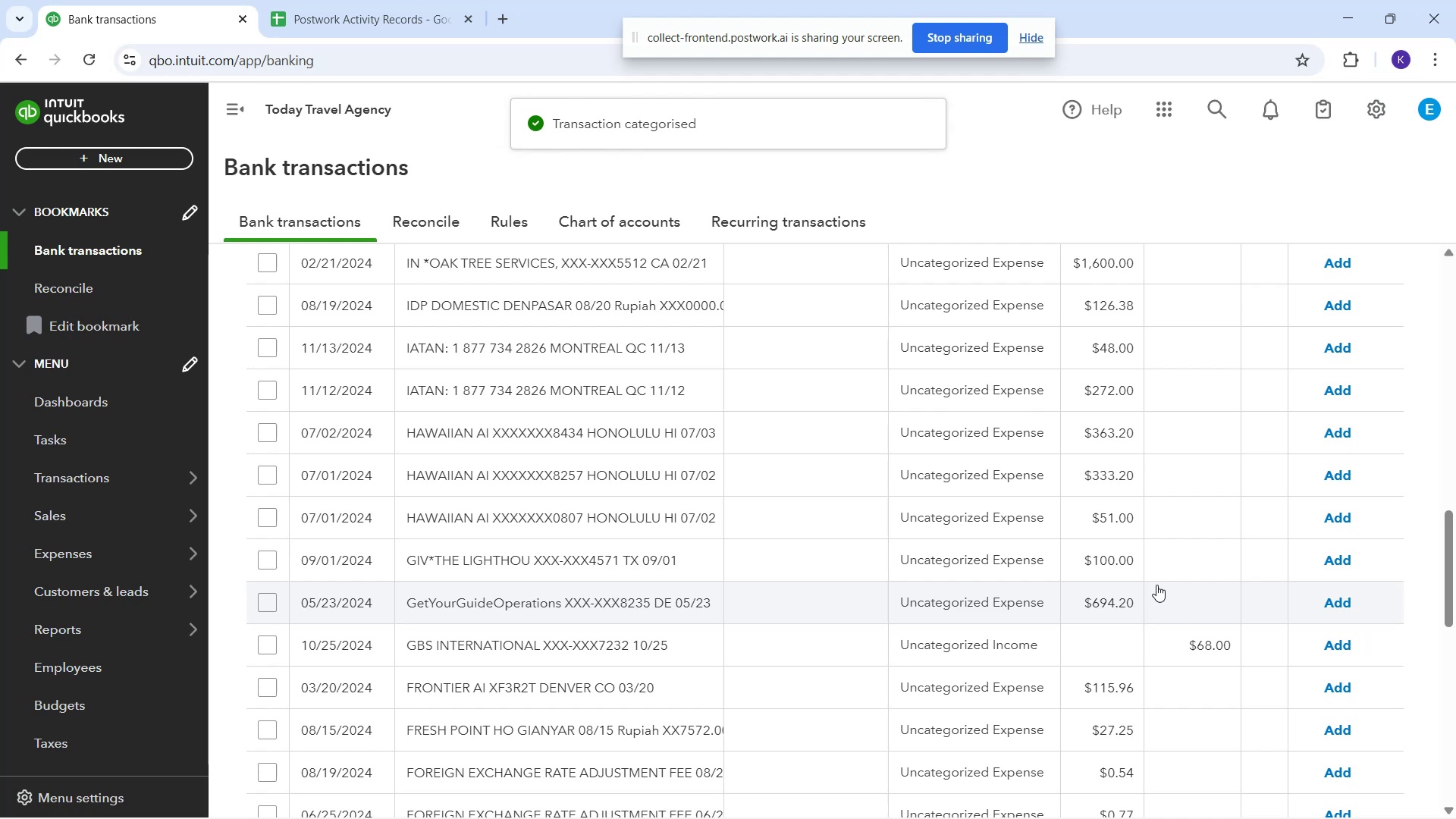 
wait(5.18)
 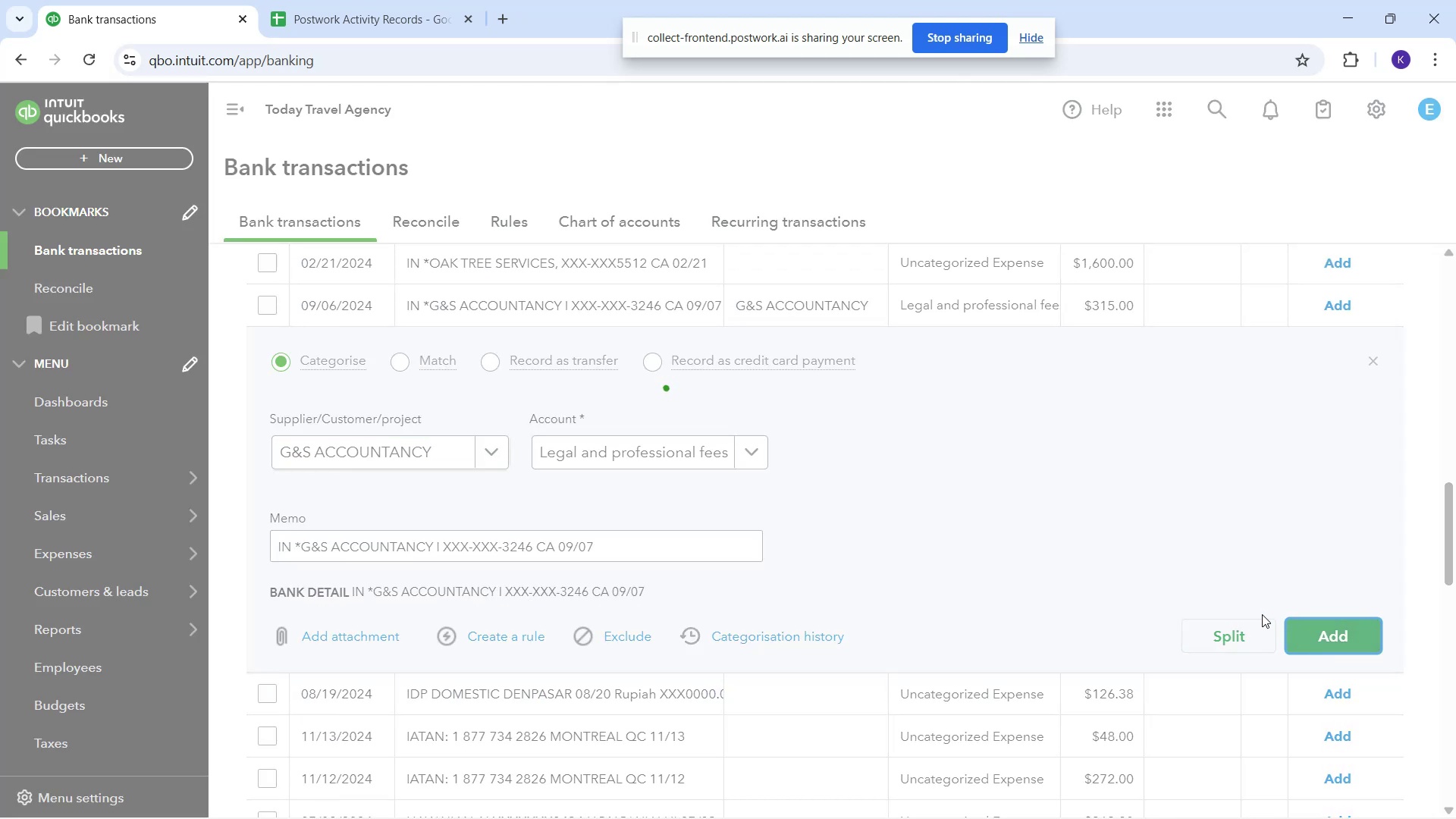 
scroll: coordinate [717, 591], scroll_direction: up, amount: 3.0
 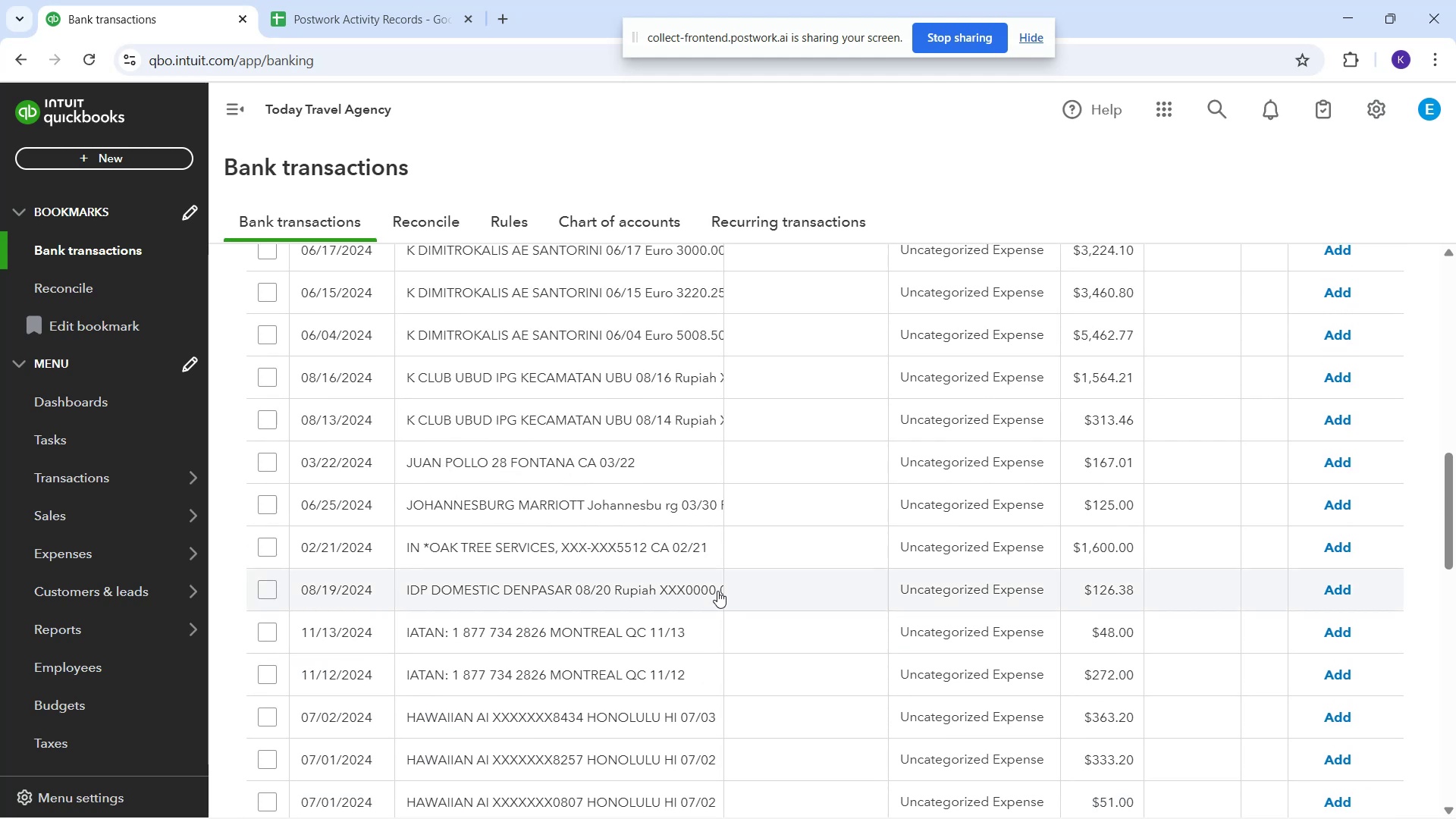 
scroll: coordinate [730, 599], scroll_direction: down, amount: 16.0
 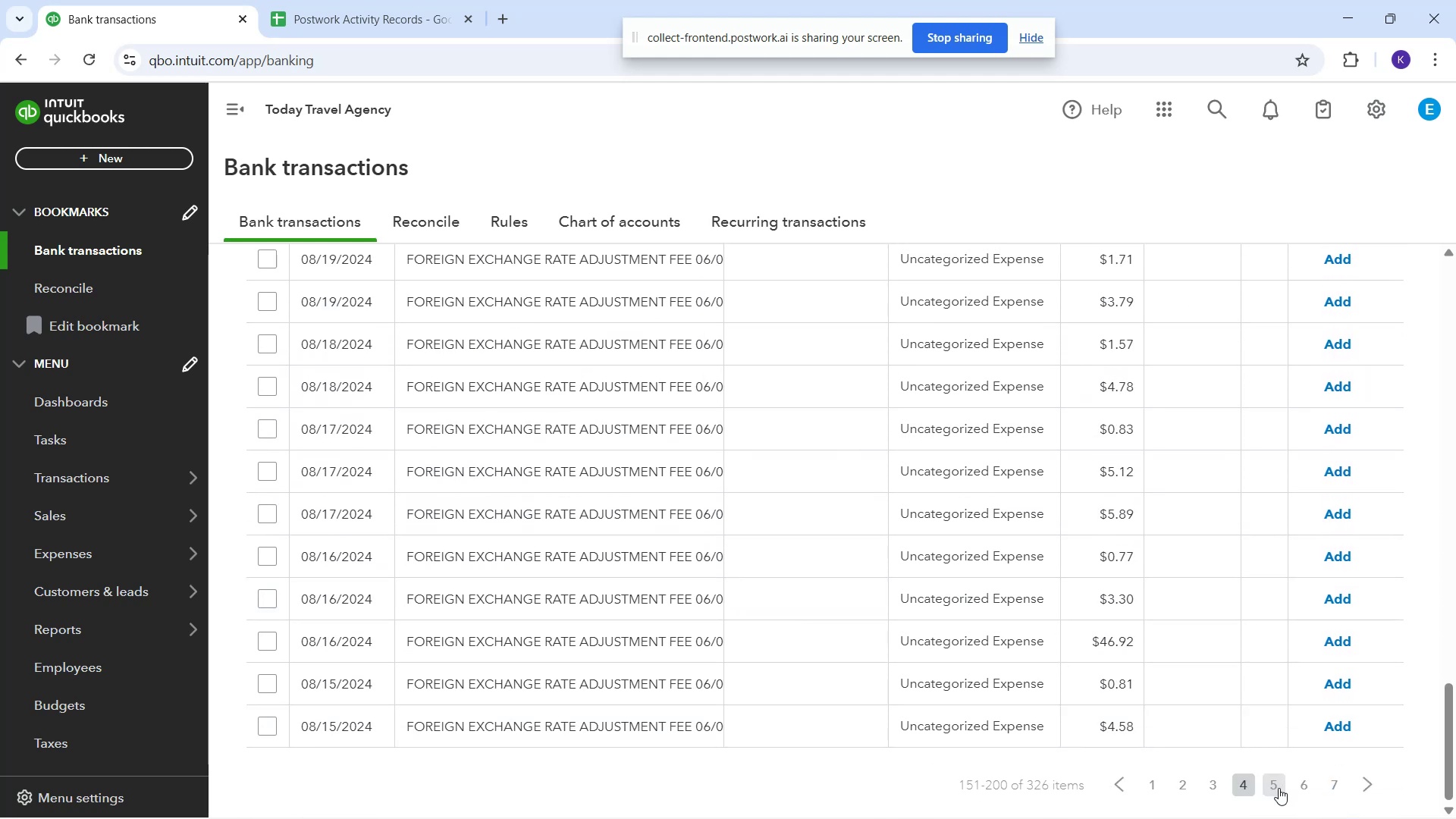 
left_click([1279, 788])
 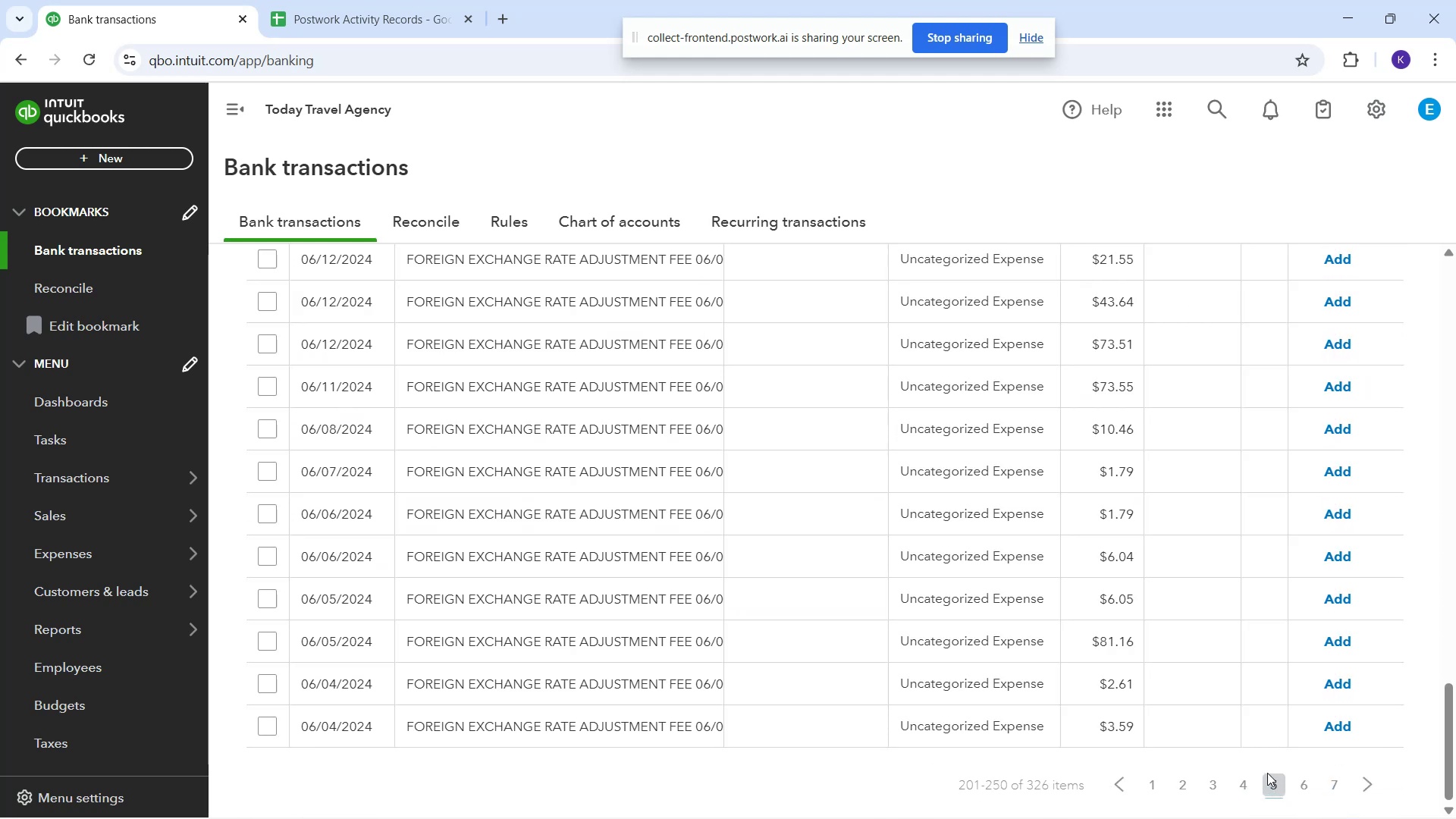 
scroll: coordinate [1226, 662], scroll_direction: up, amount: 24.0
 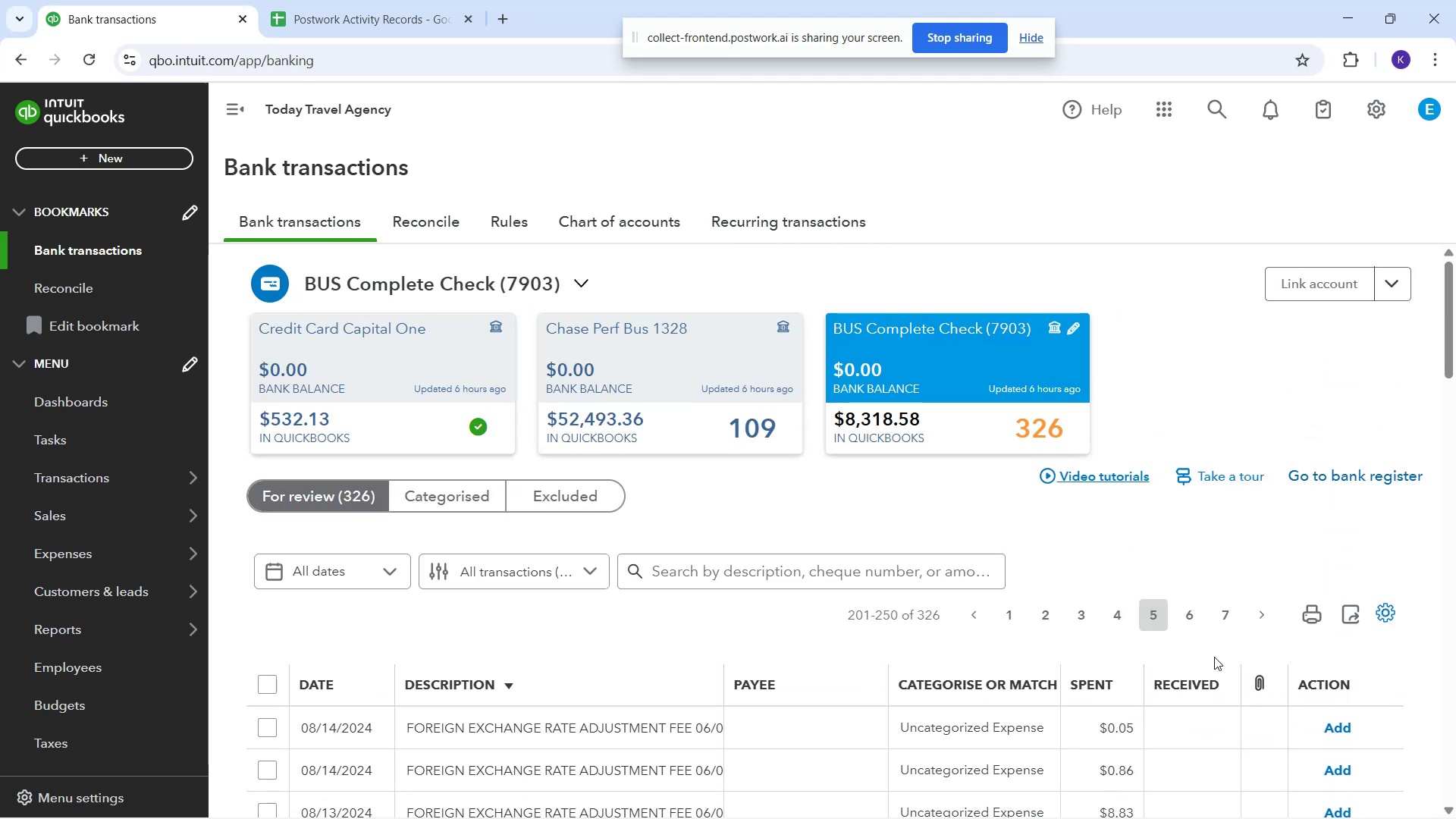 
scroll: coordinate [1221, 659], scroll_direction: down, amount: 2.0
 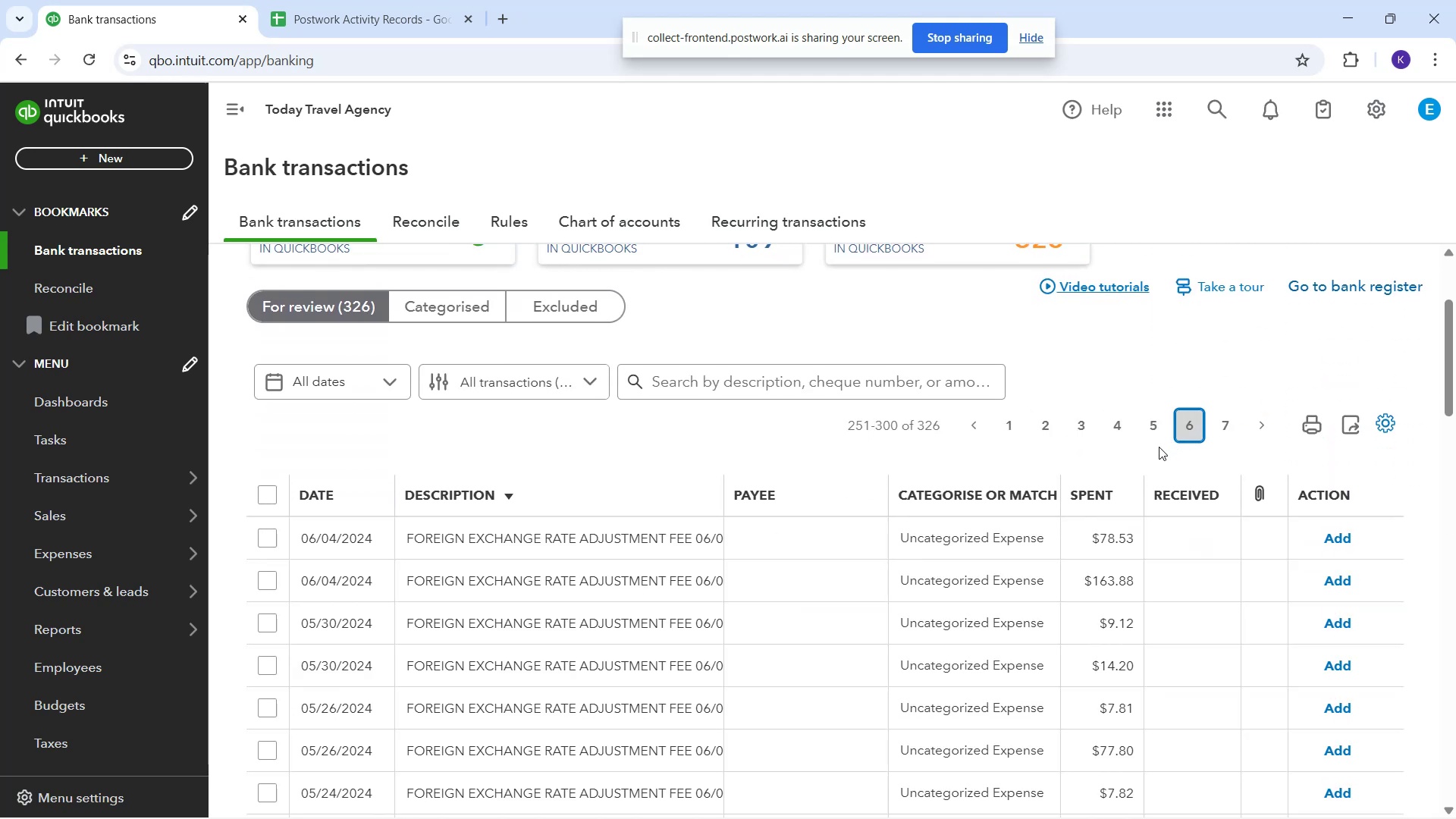 
wait(6.12)
 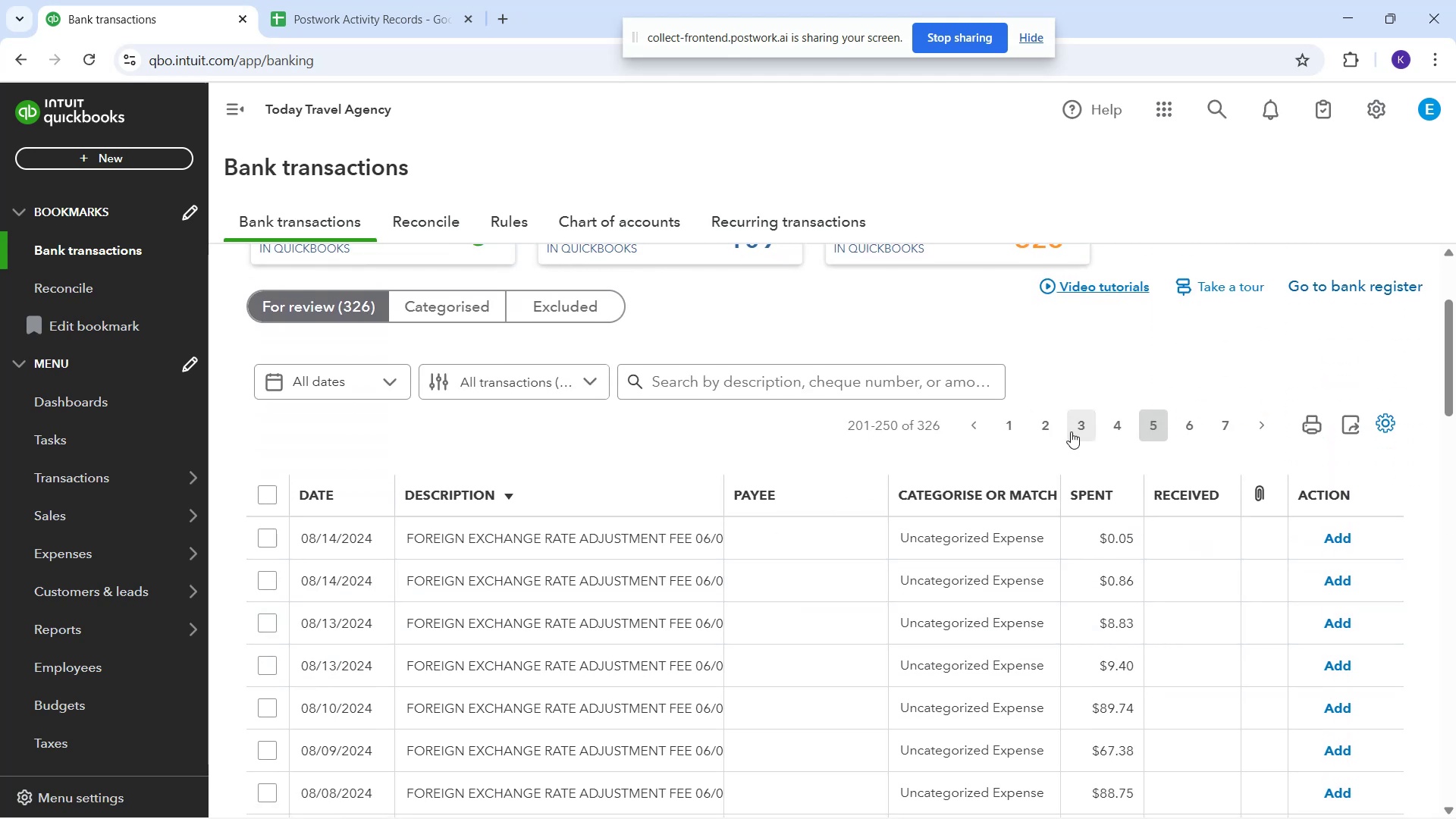 
mouse_move([645, 563])
 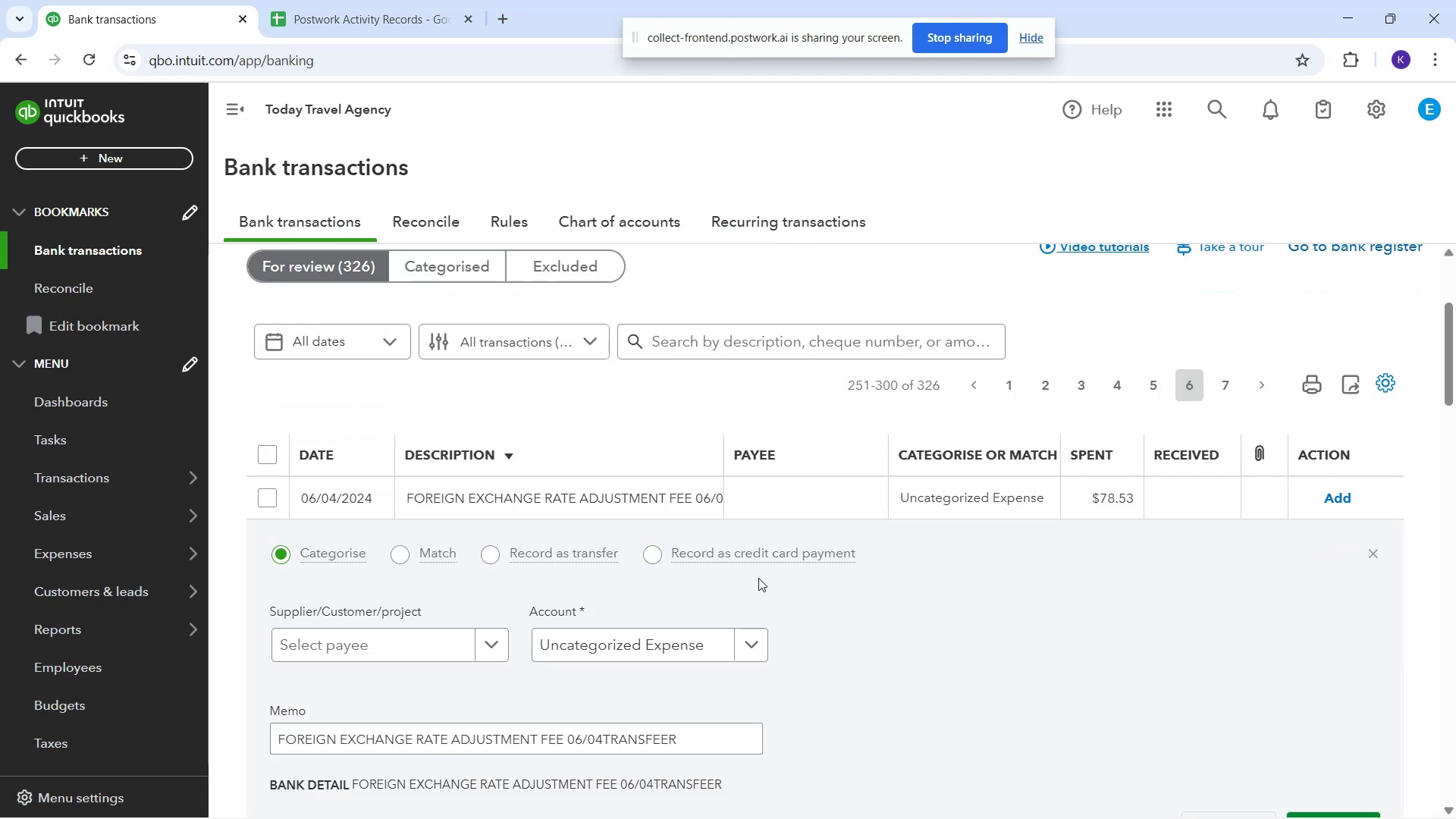 
scroll: coordinate [1007, 599], scroll_direction: down, amount: 14.0
 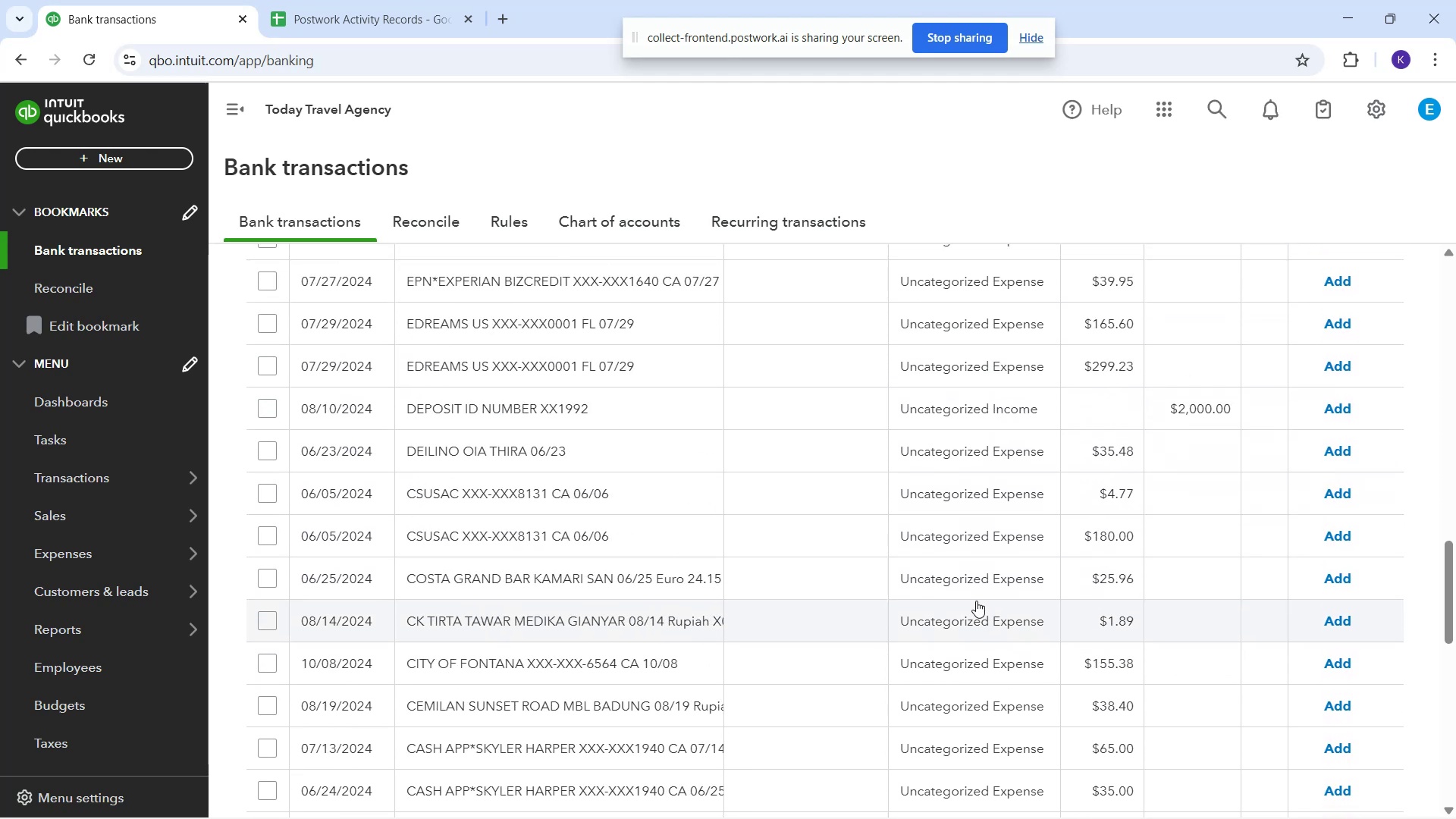 
scroll: coordinate [950, 596], scroll_direction: up, amount: 3.0
 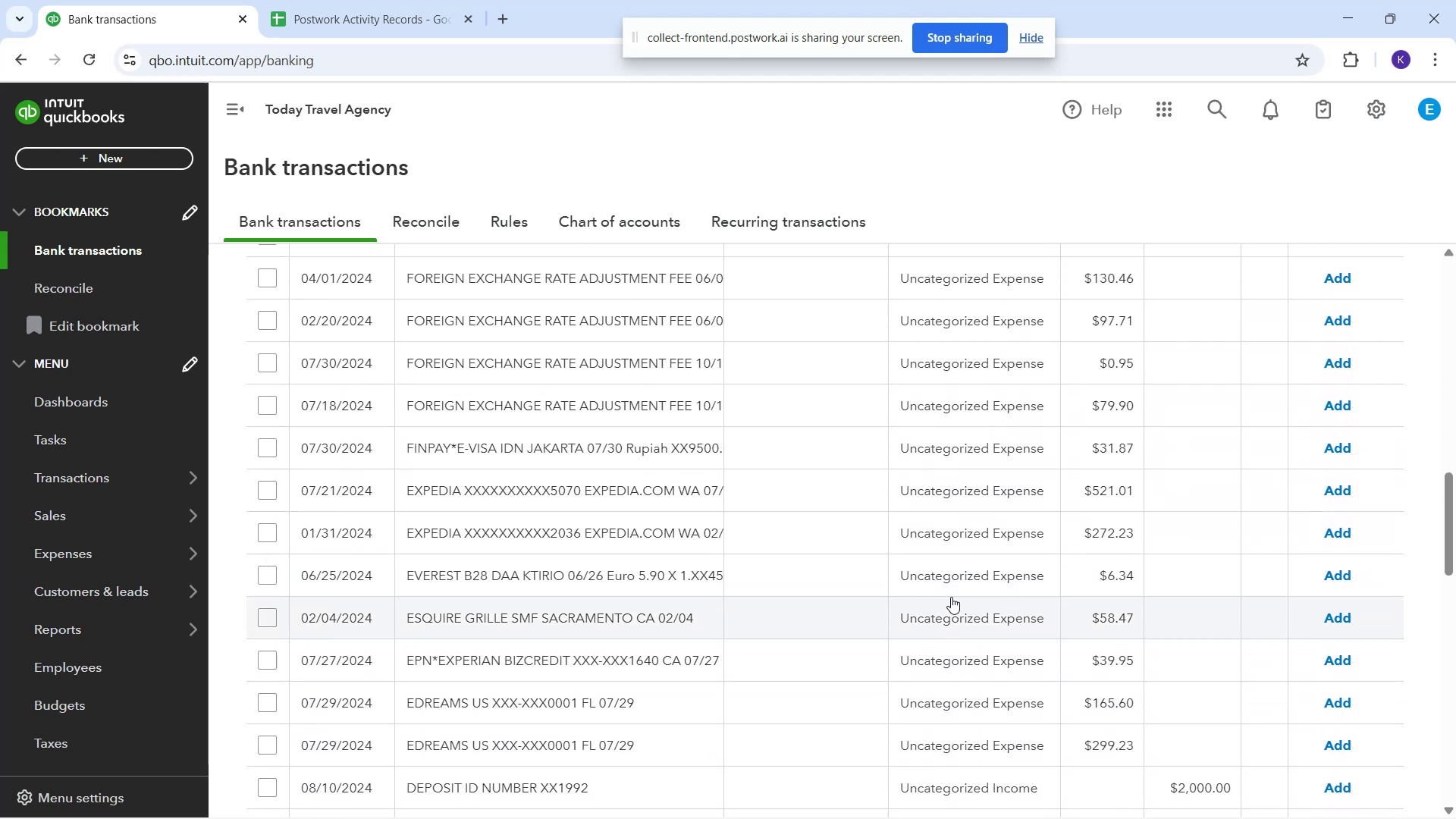 
scroll: coordinate [949, 597], scroll_direction: down, amount: 3.0
 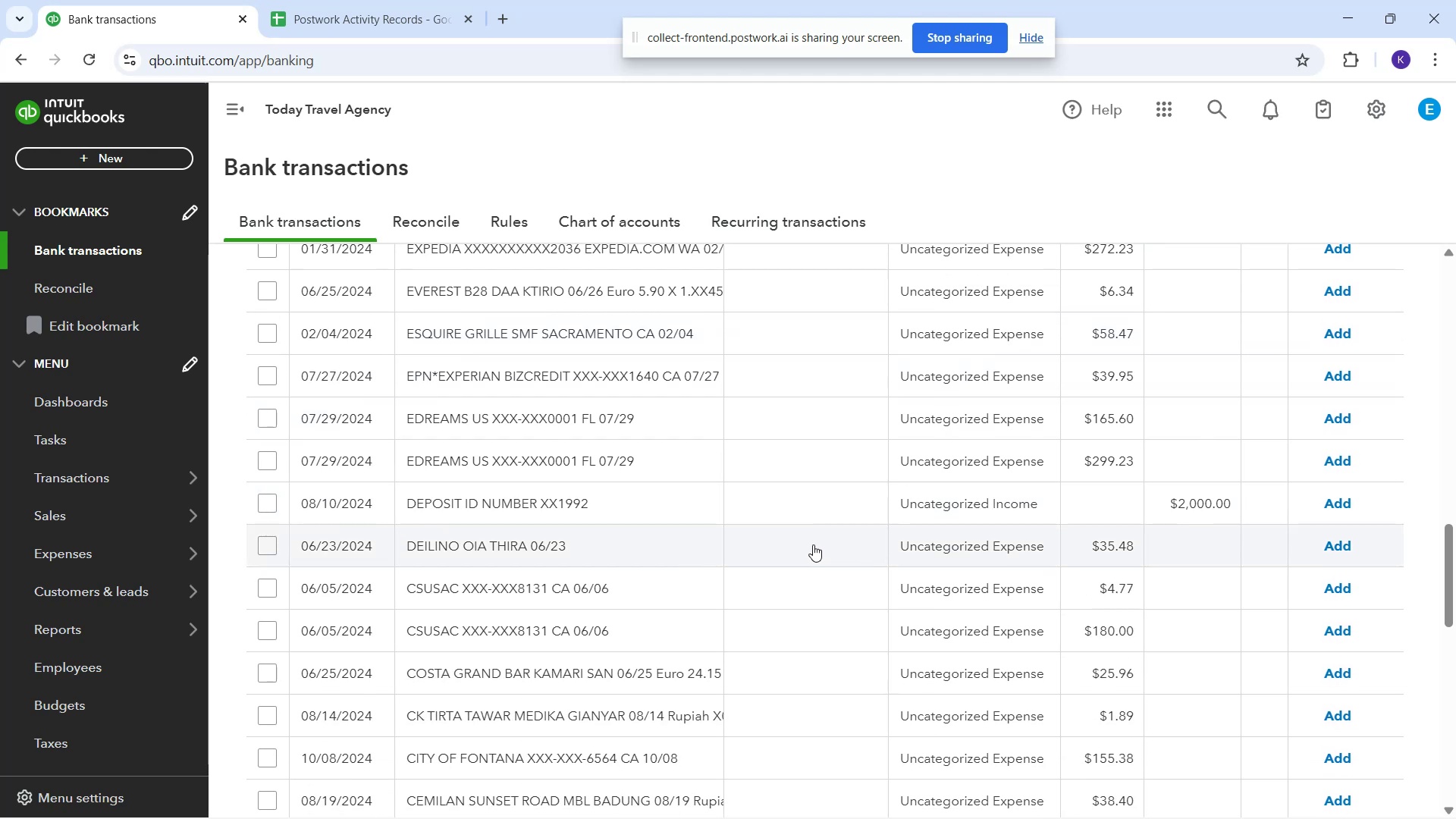 
wait(7.15)
 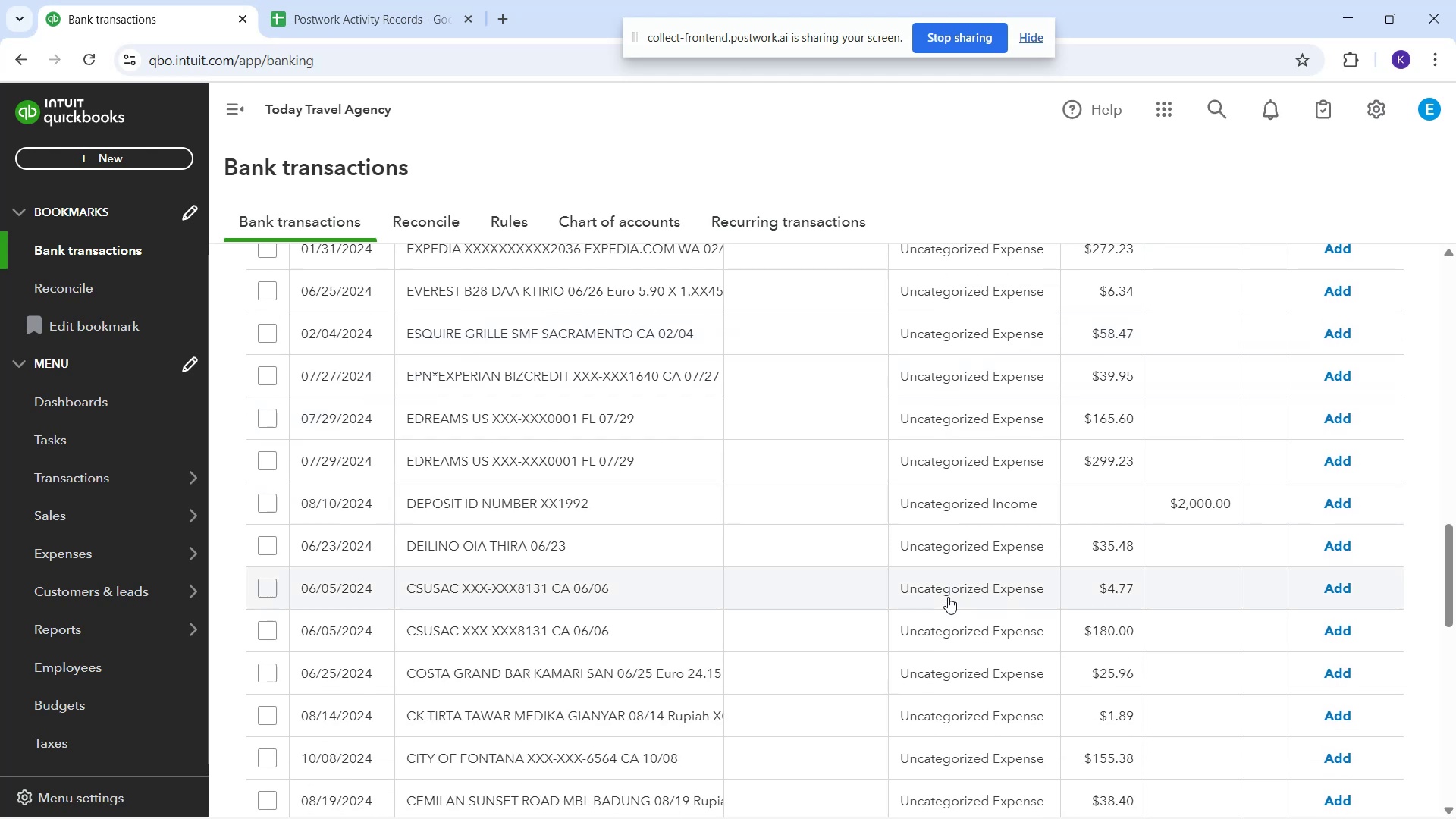 
scroll: coordinate [836, 563], scroll_direction: down, amount: 11.0
 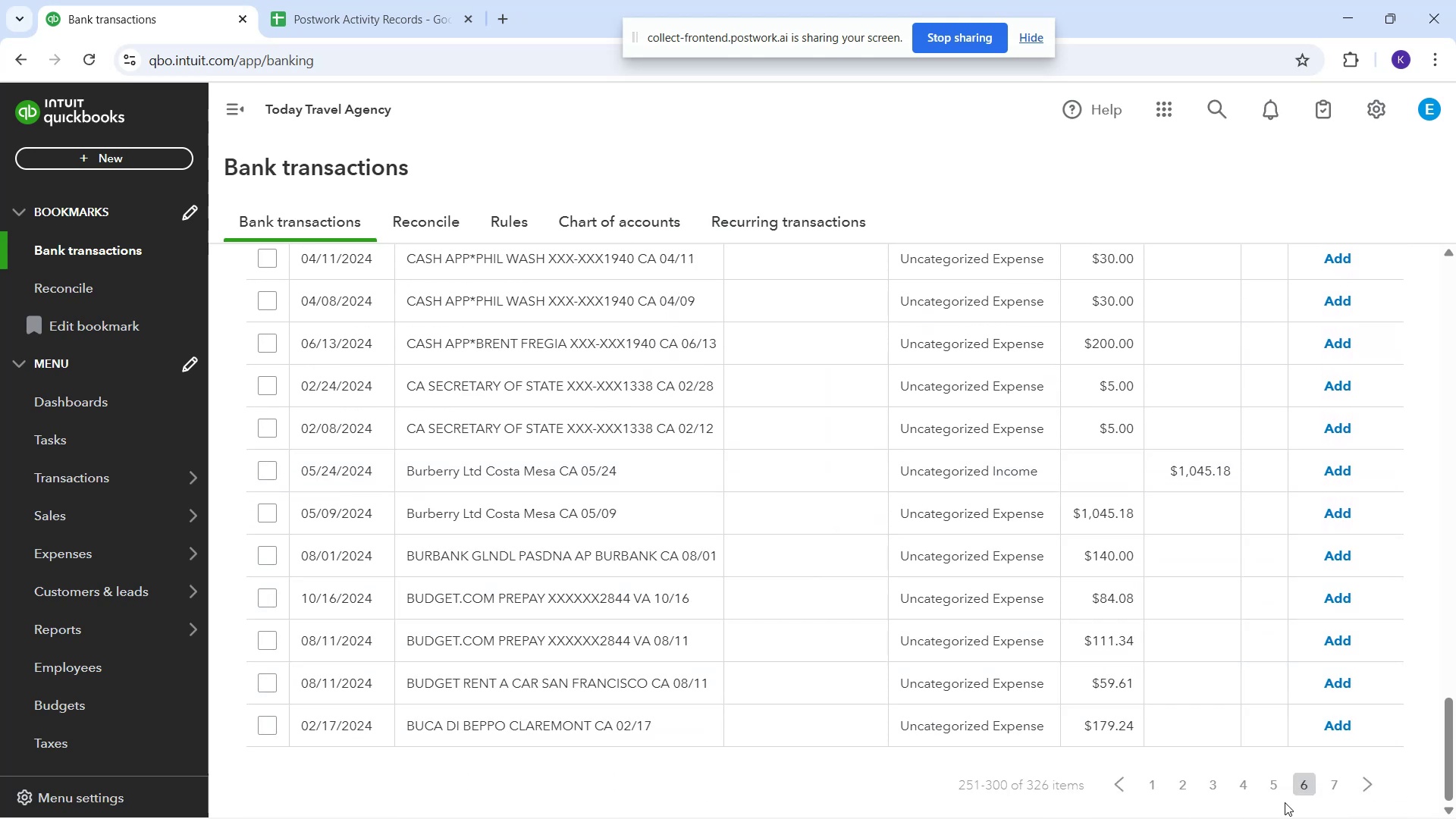 
left_click([1329, 788])
 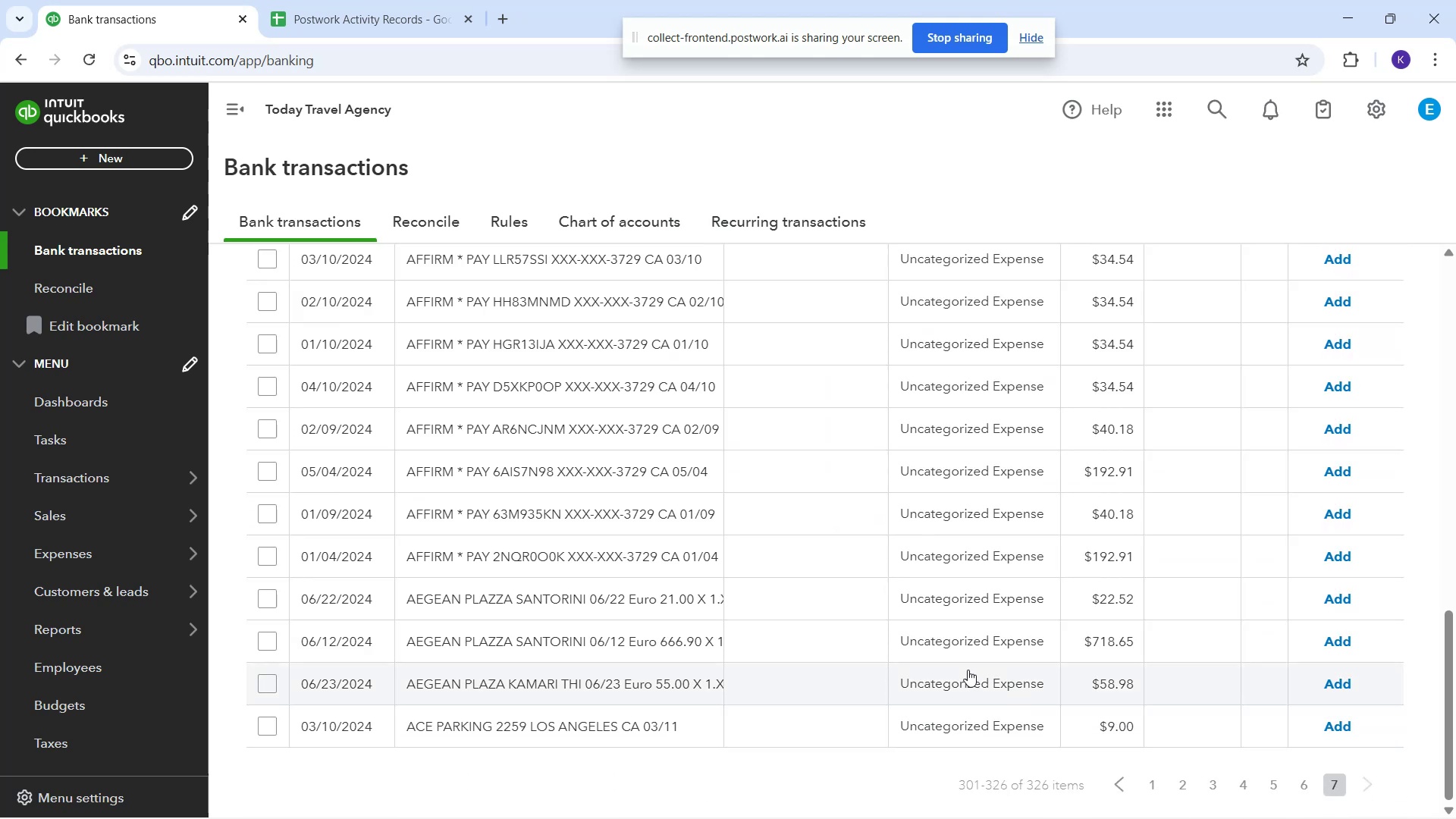 
wait(8.84)
 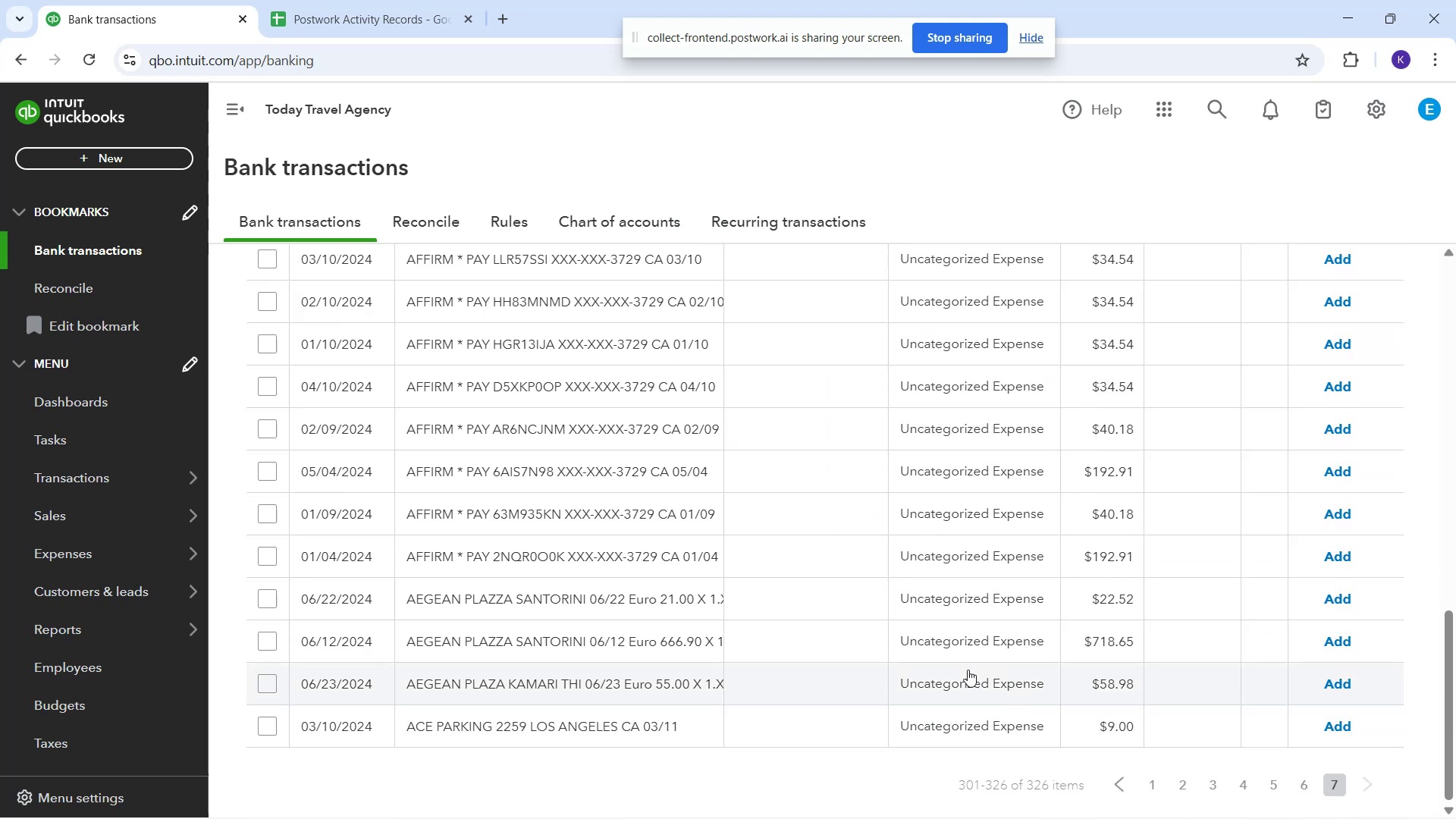 
scroll: coordinate [928, 670], scroll_direction: down, amount: 2.0
 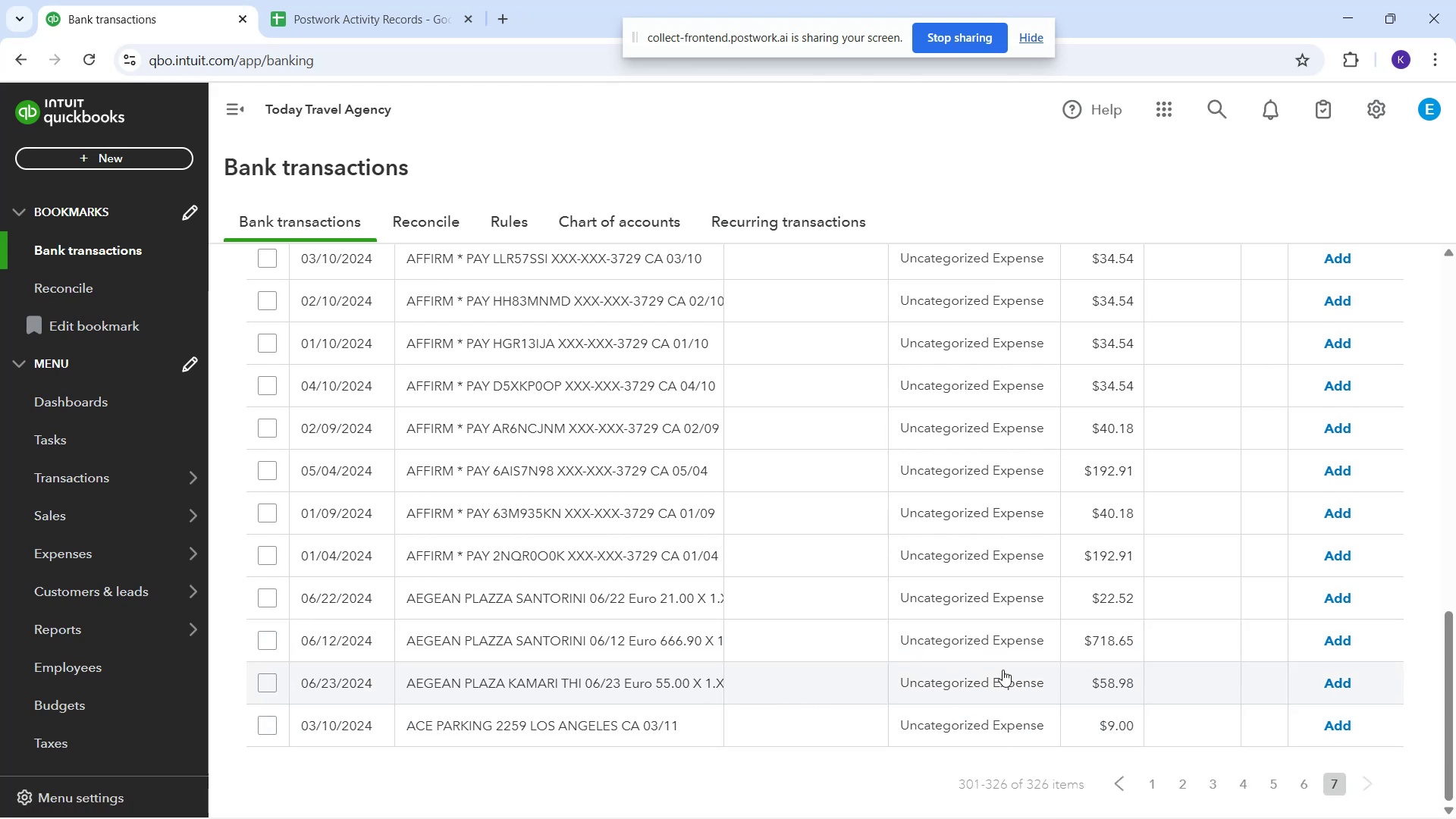 
scroll: coordinate [908, 683], scroll_direction: up, amount: 8.0
 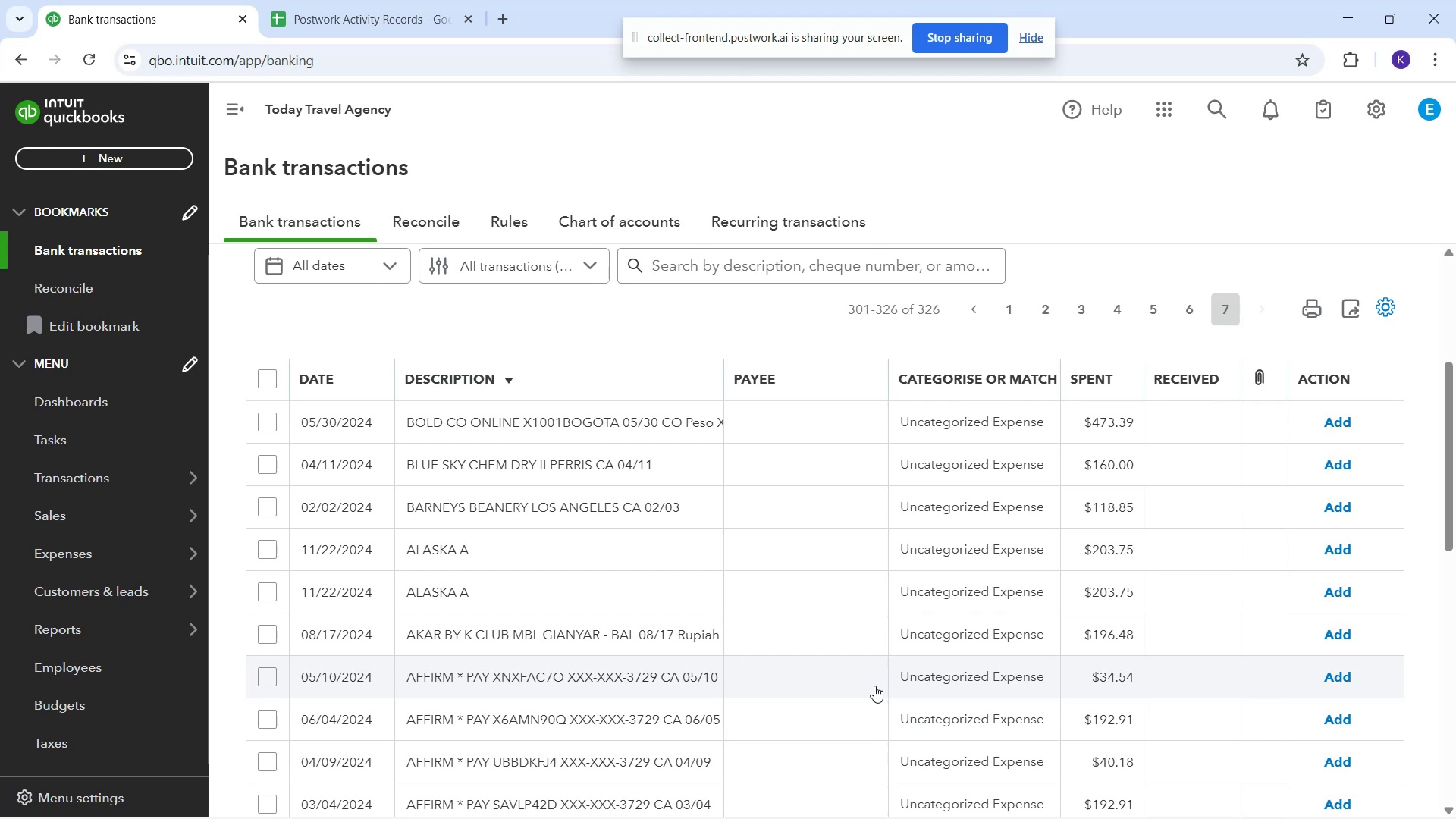 
wait(5.09)
 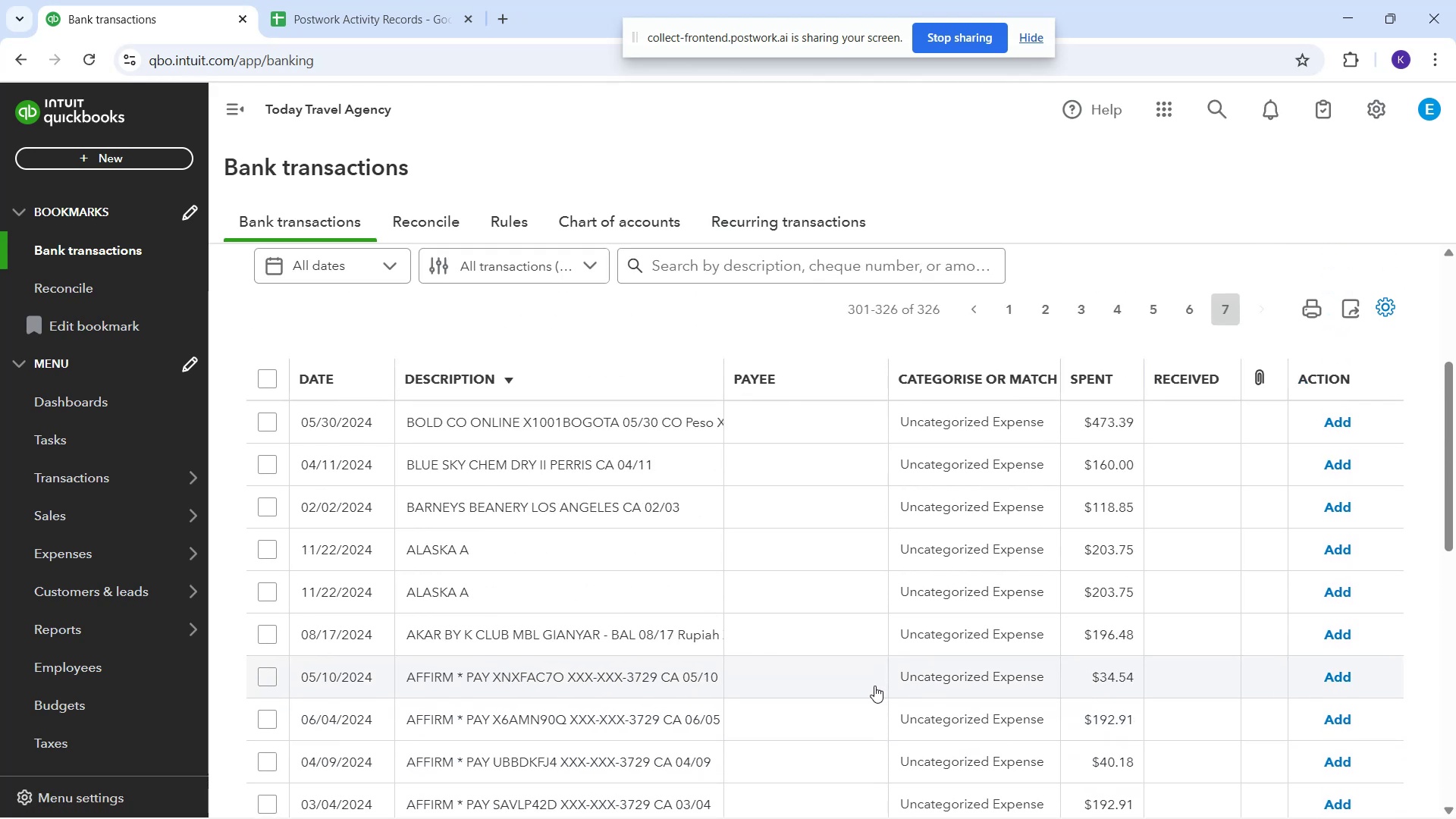 
scroll: coordinate [904, 742], scroll_direction: down, amount: 13.0
 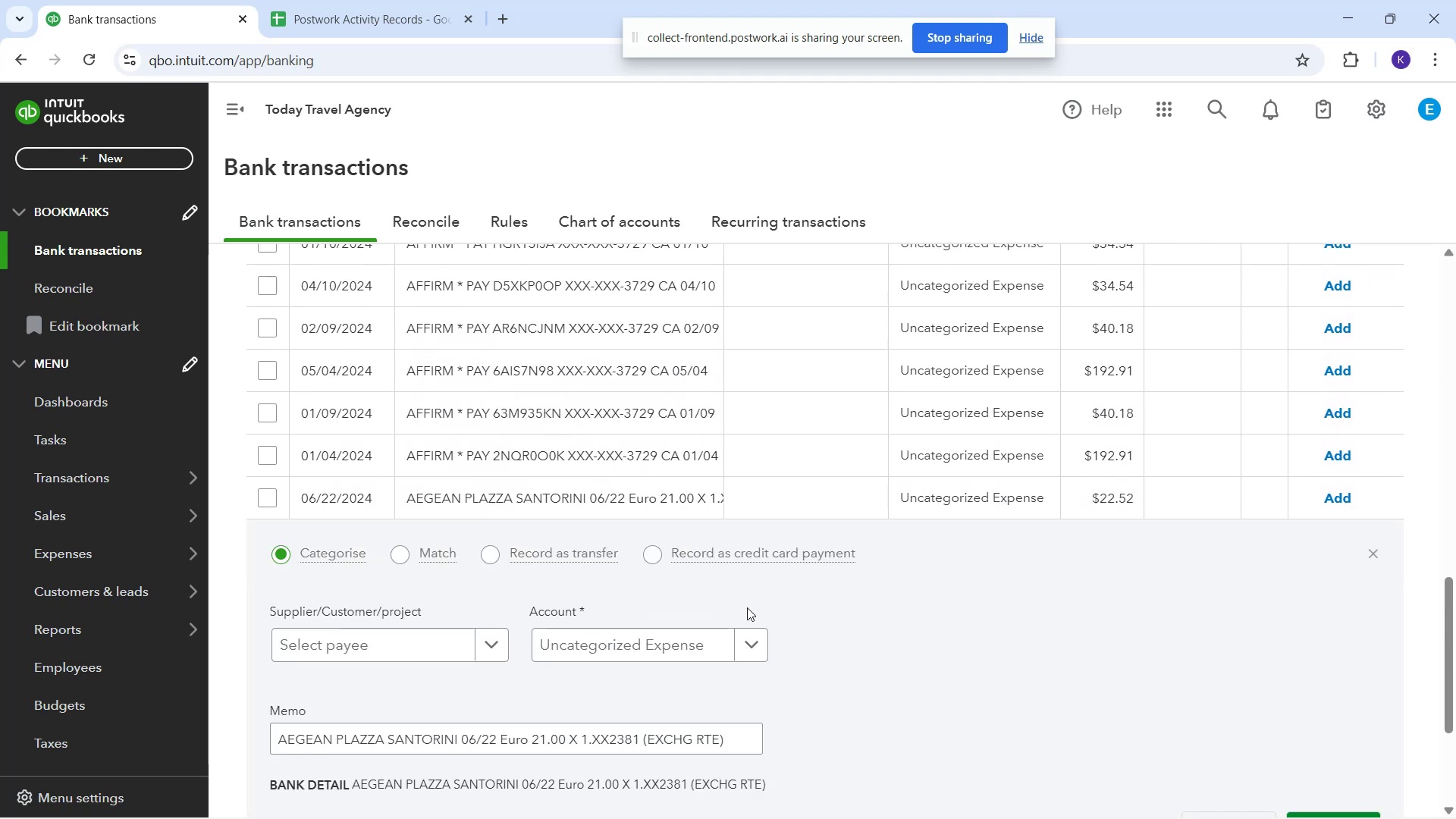 
left_click([446, 651])
 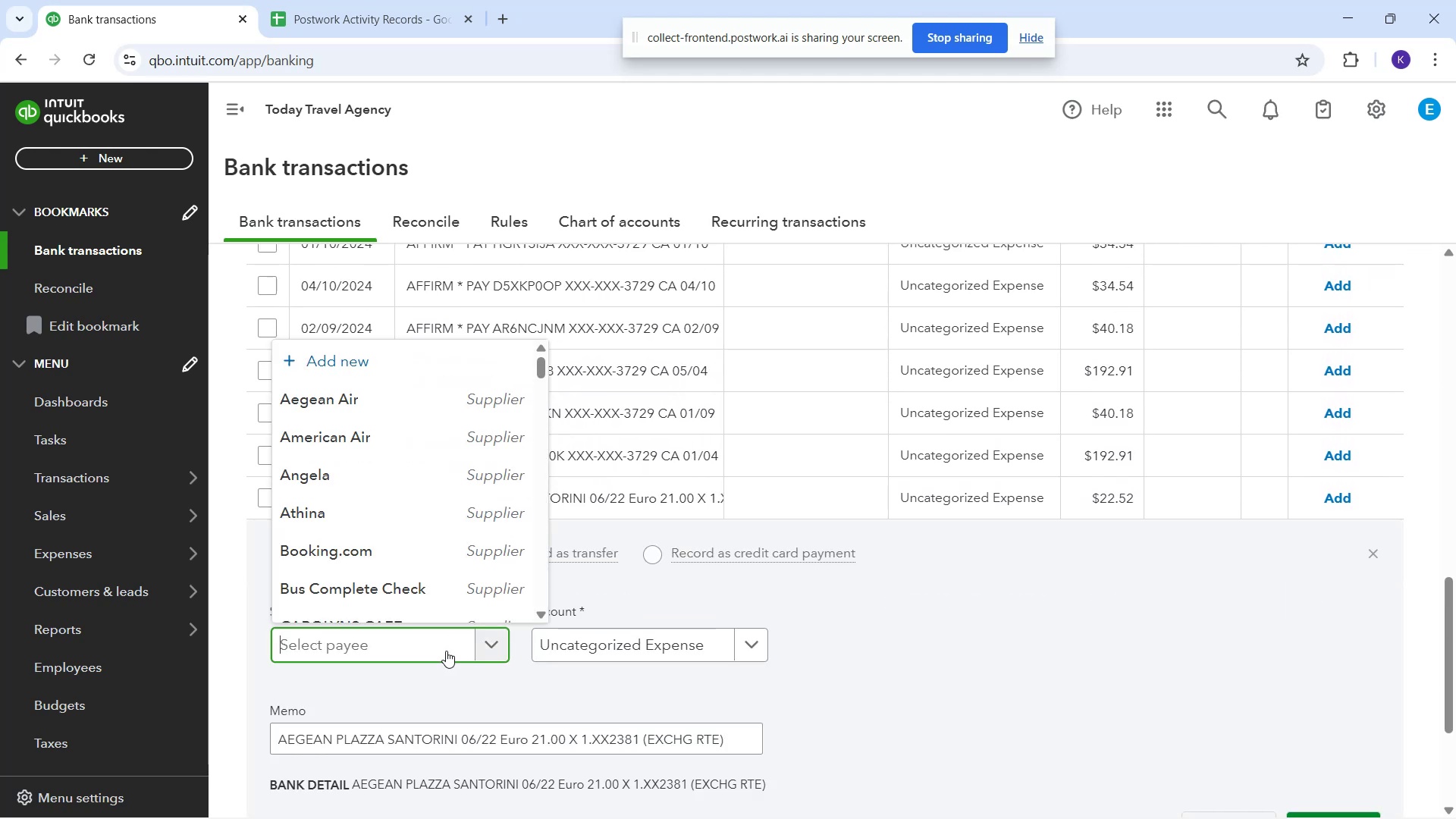 
key(A)
 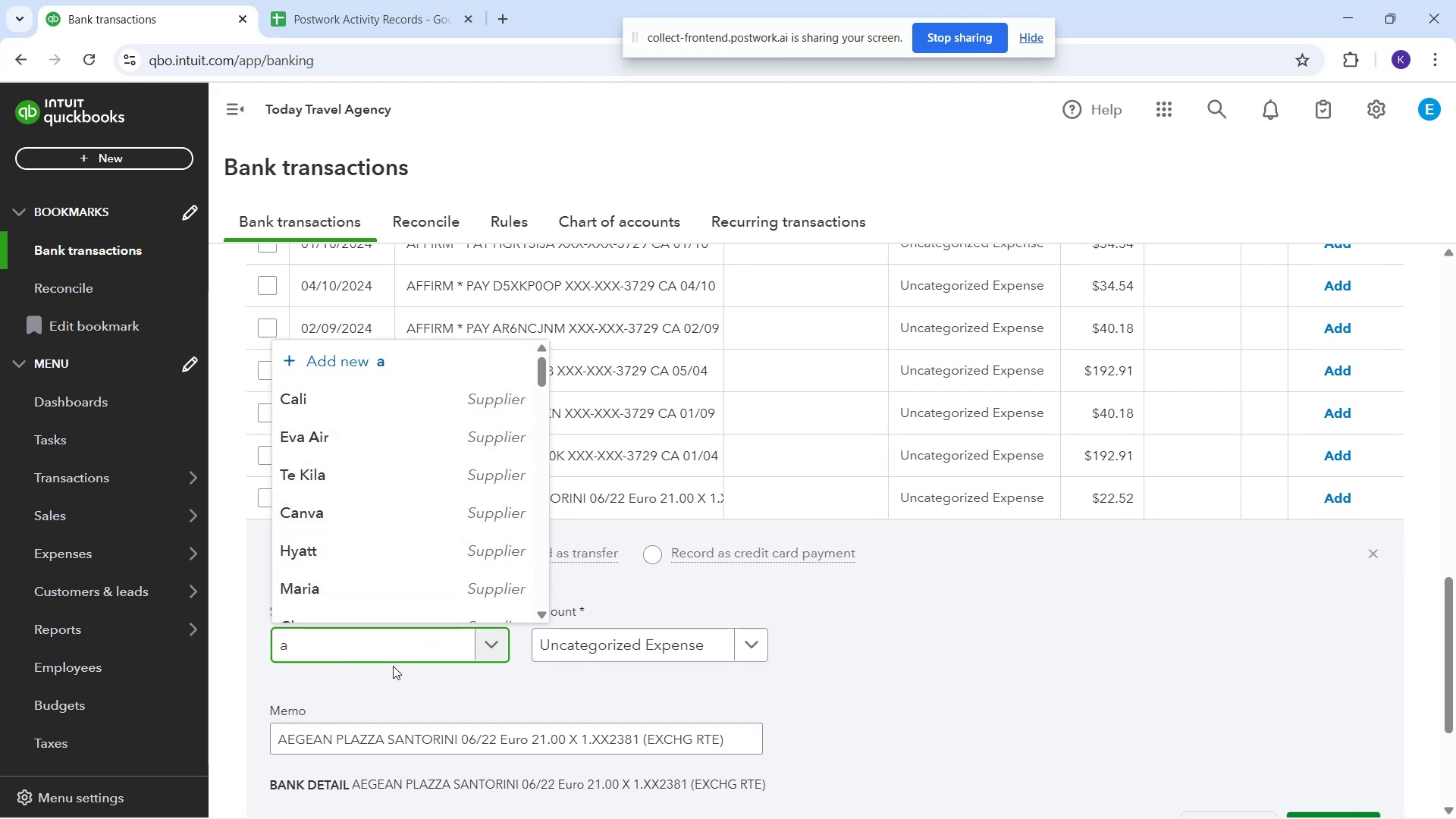 
wait(5.41)
 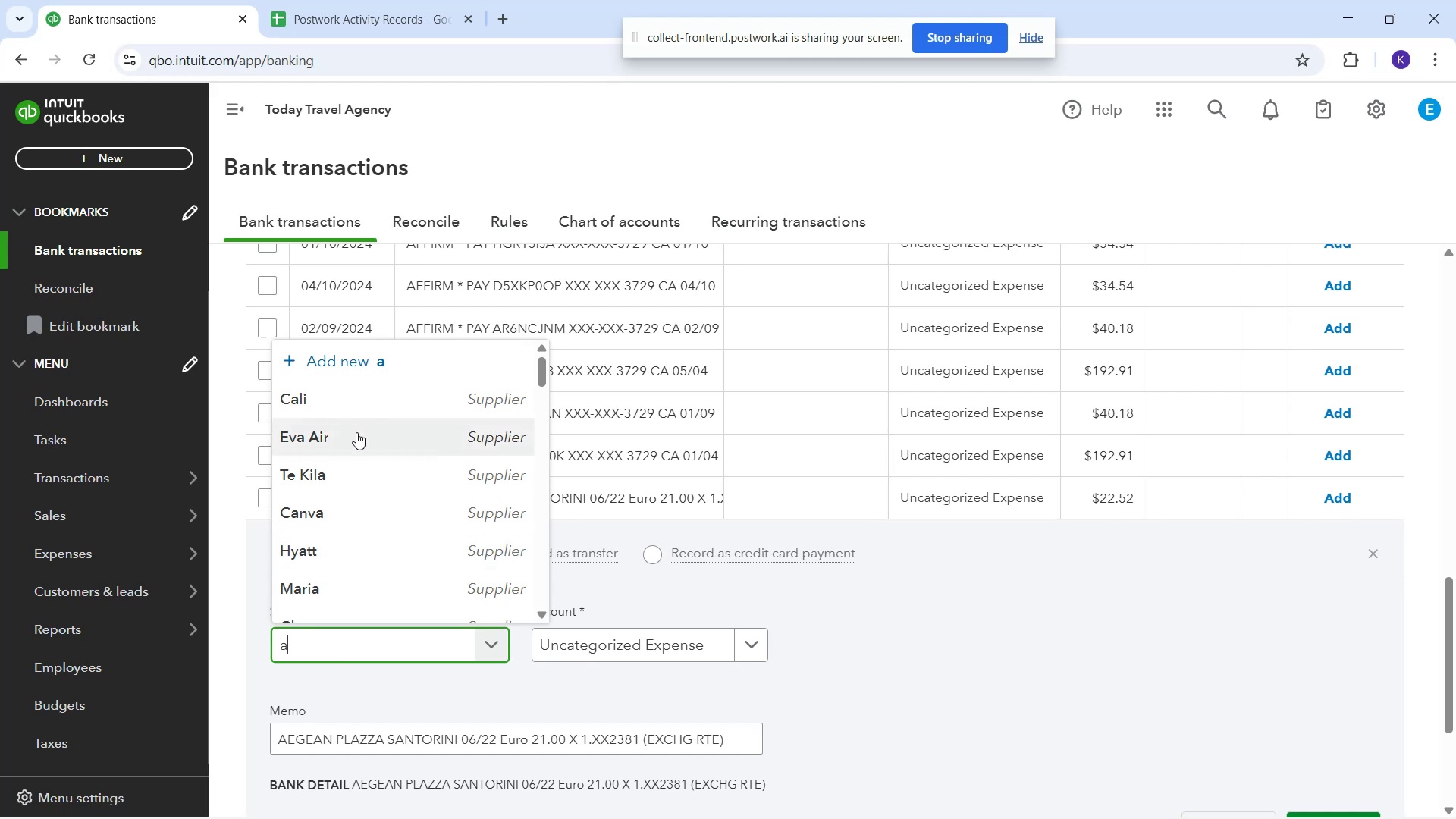 
type(ega)
 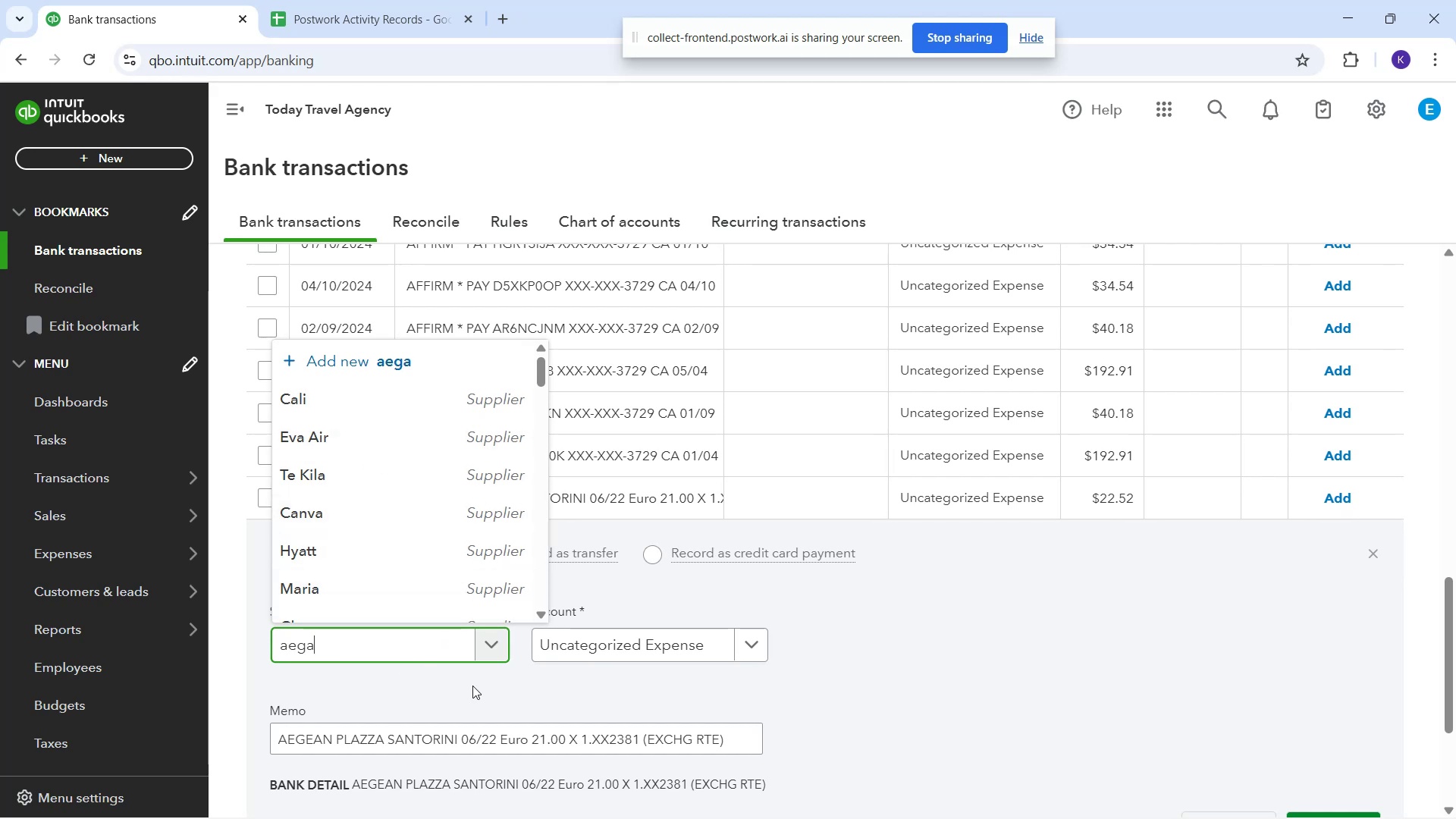 
hold_key(key=N, duration=0.31)
 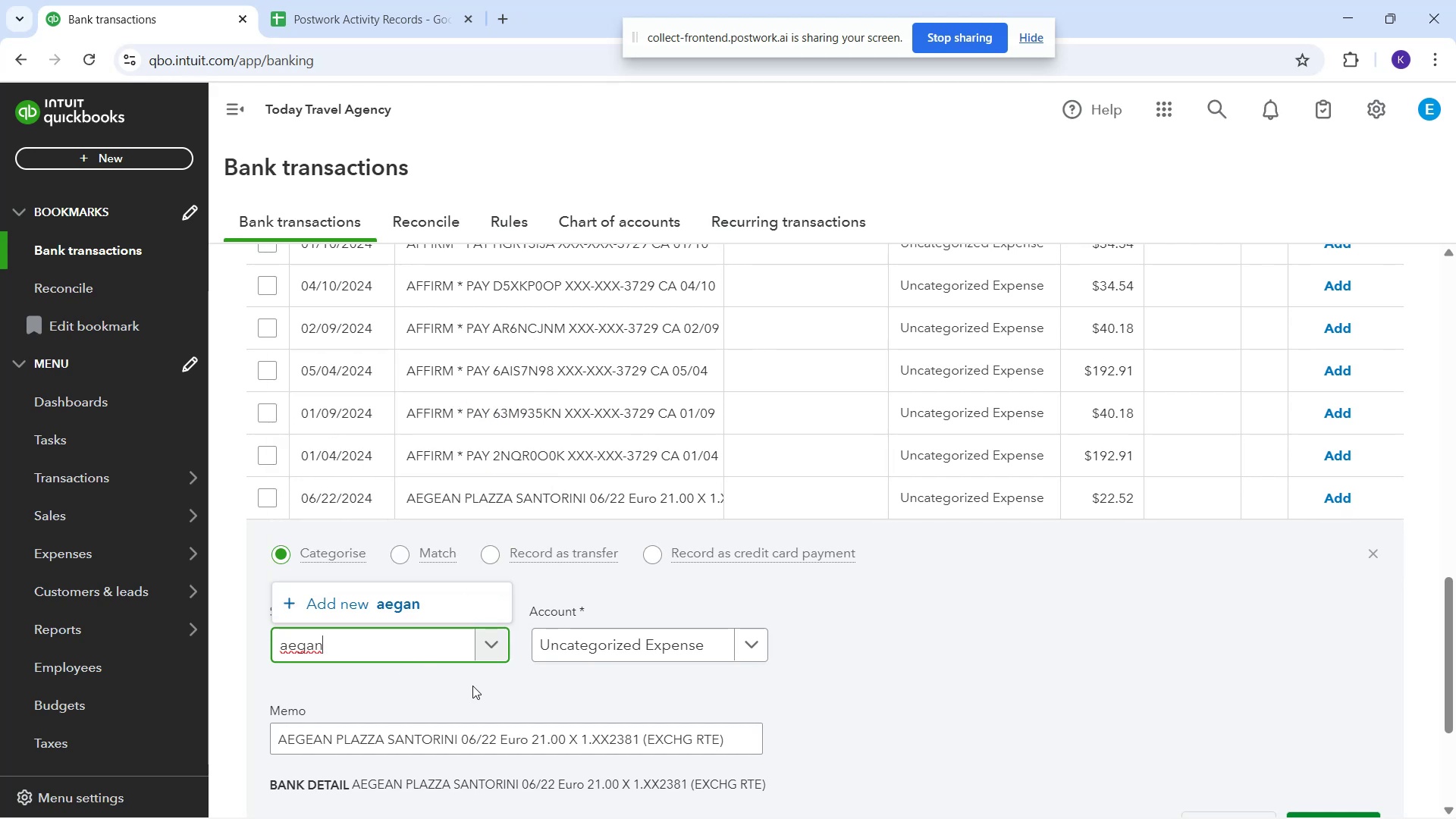 
key(Backspace)
 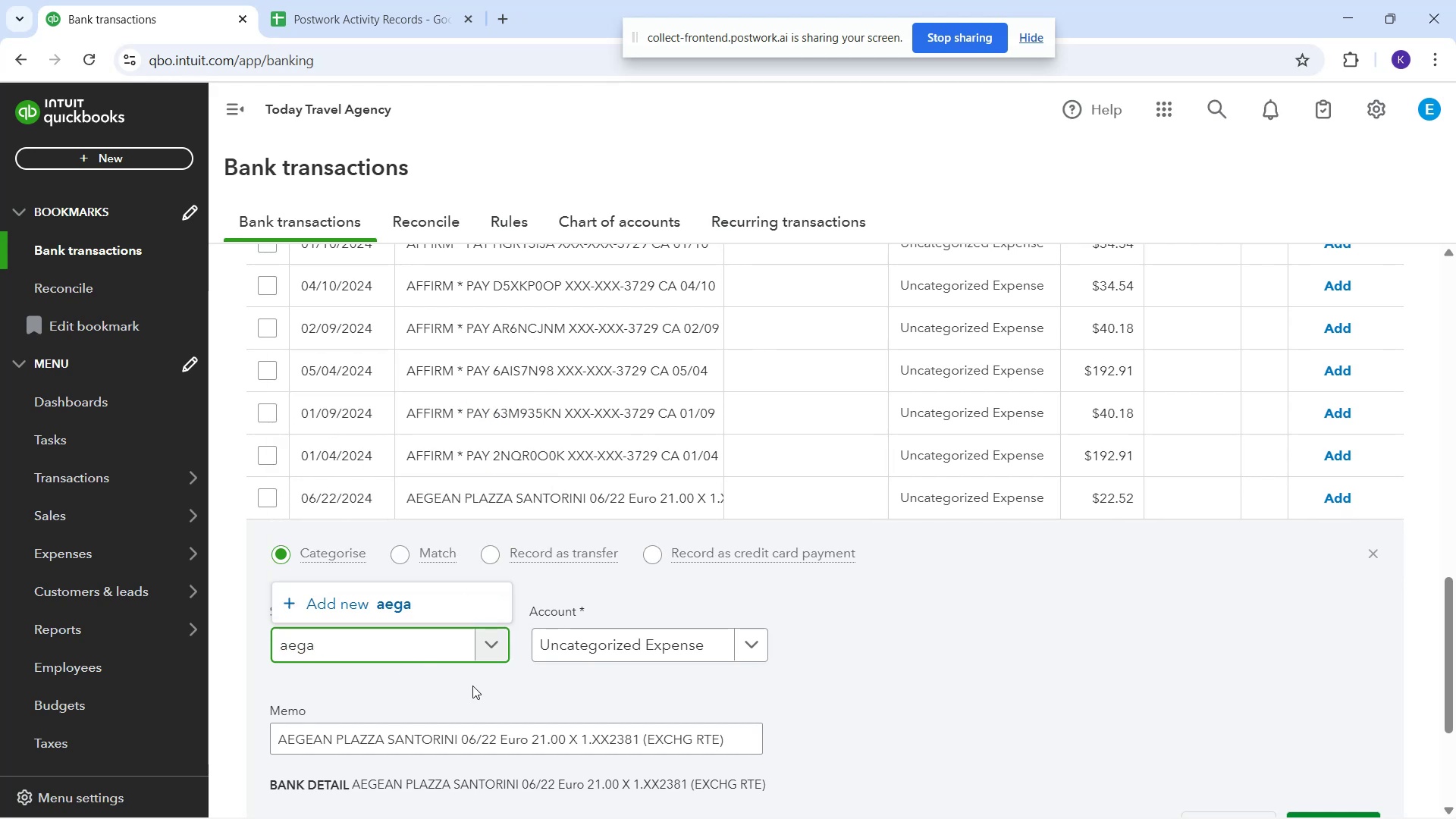 
key(Backspace)
 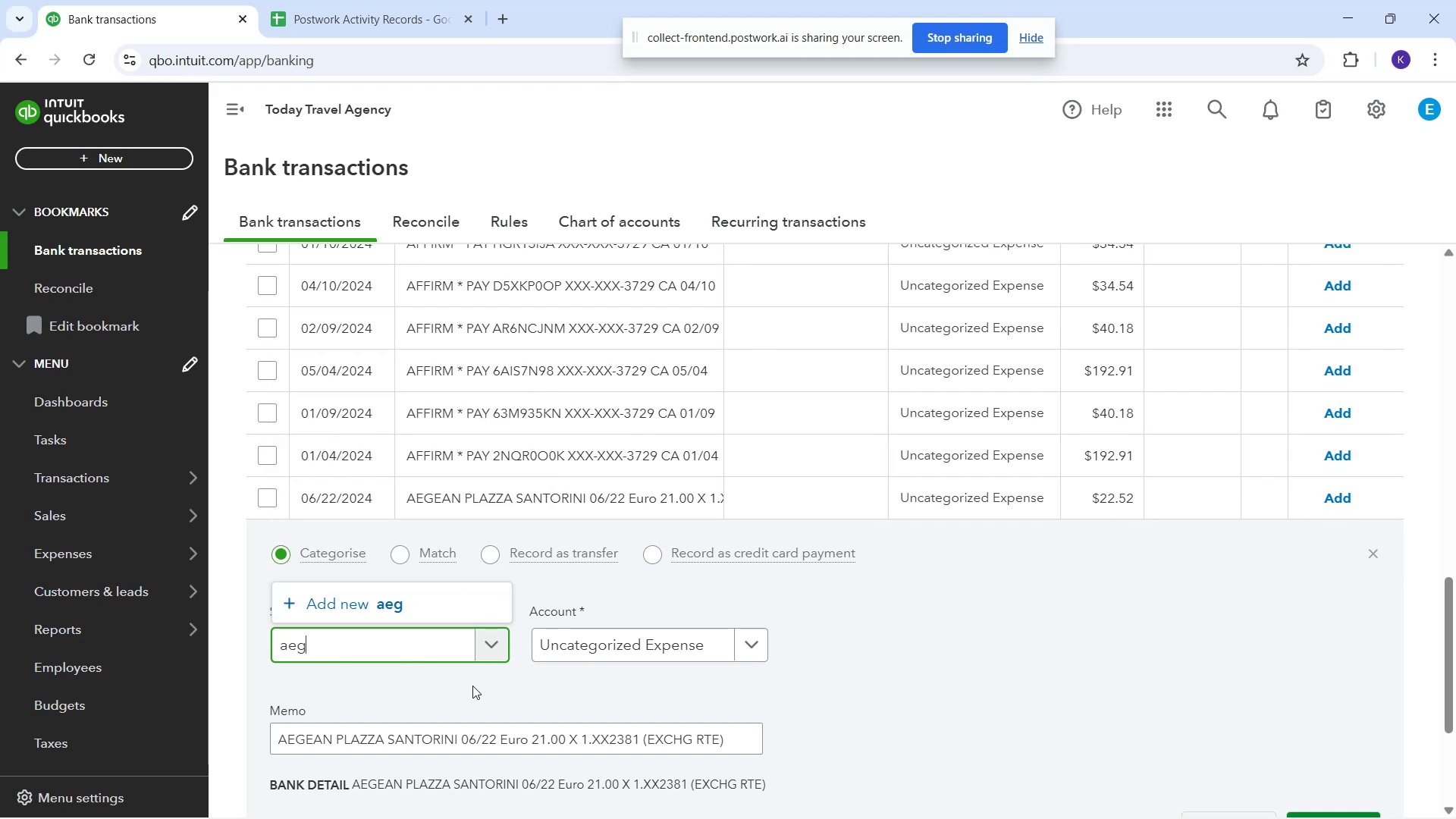 
key(E)
 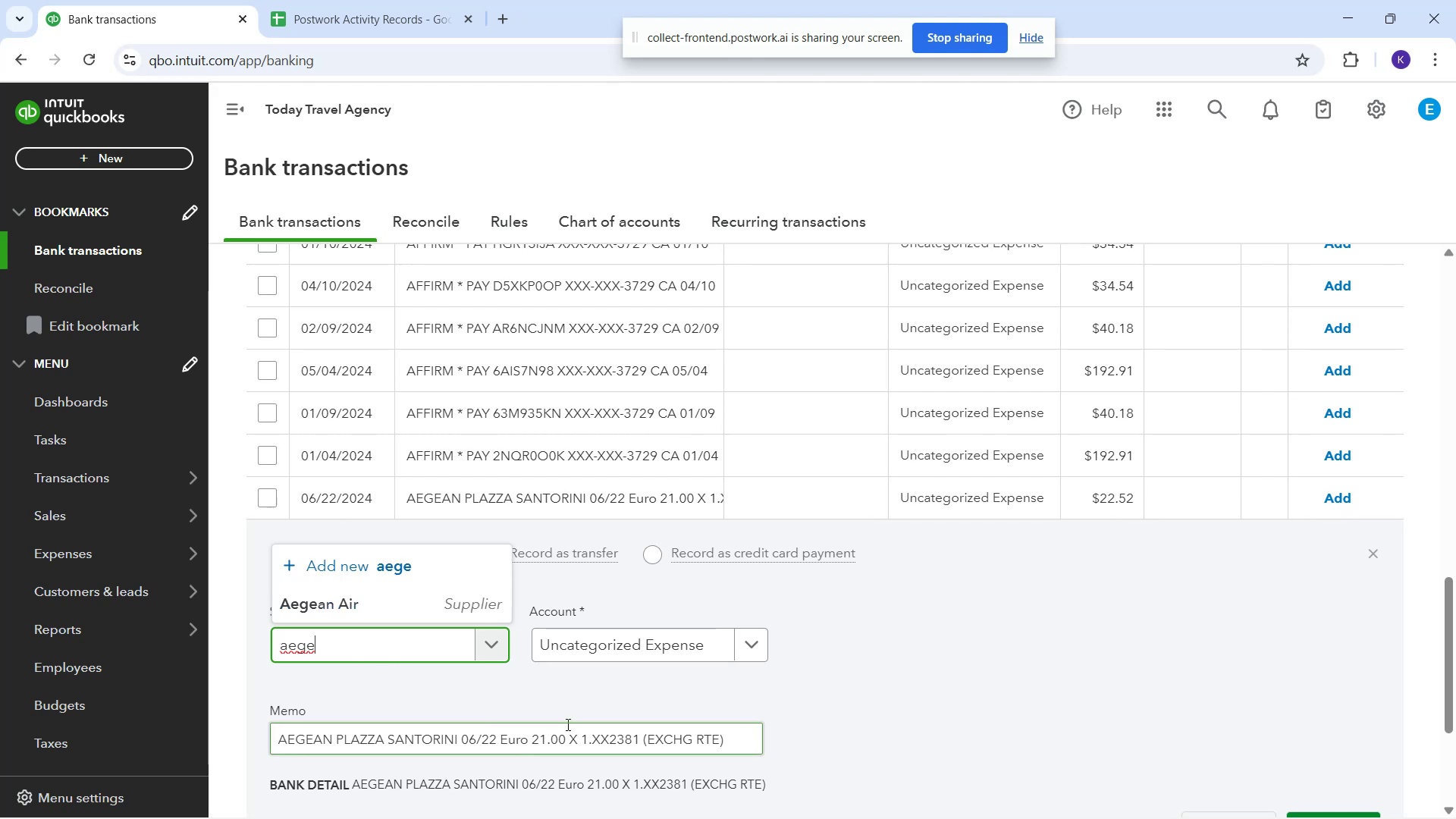 
wait(5.98)
 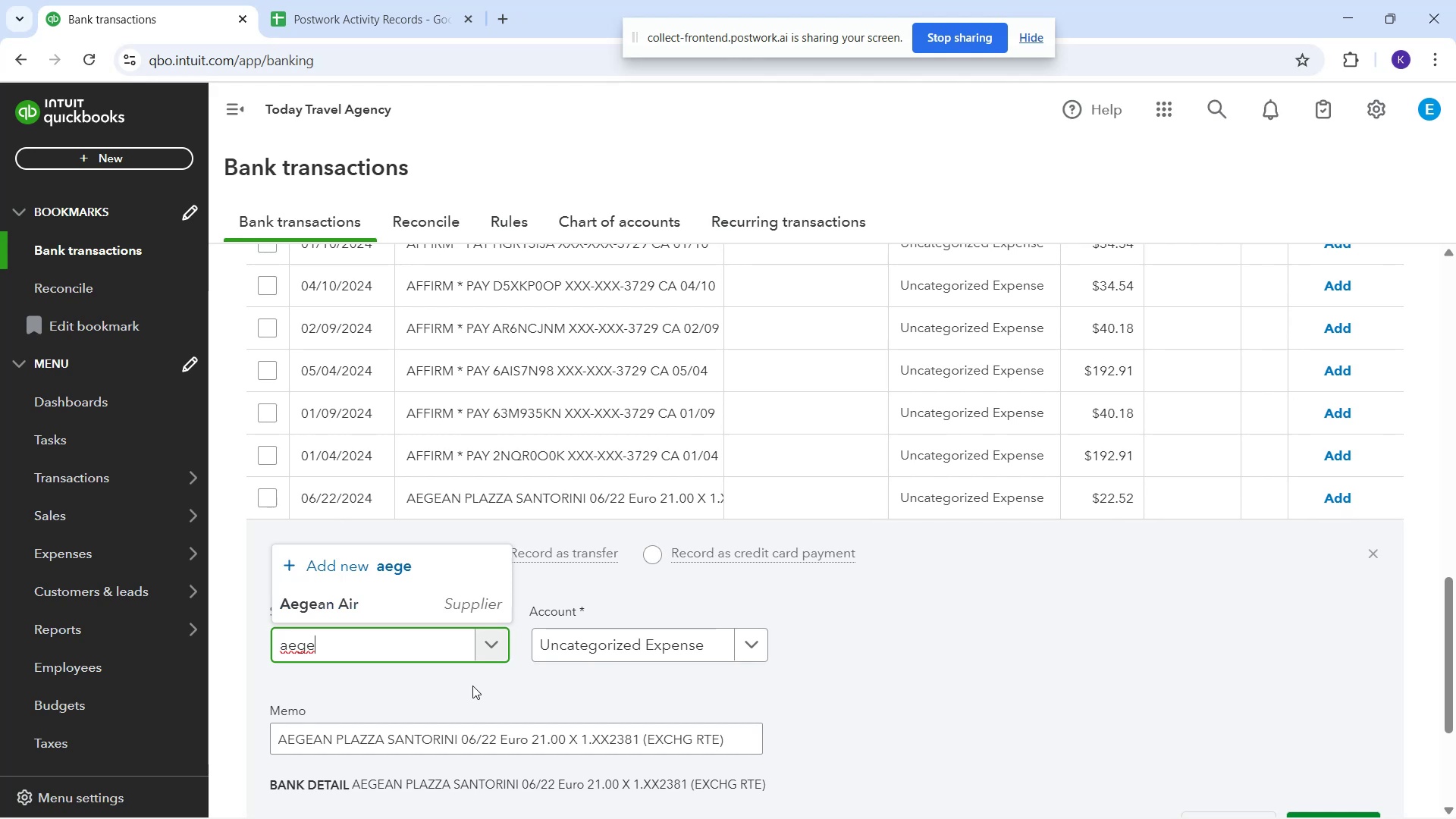 
left_click_drag(start_coordinate=[1033, 682], to_coordinate=[1038, 686])
 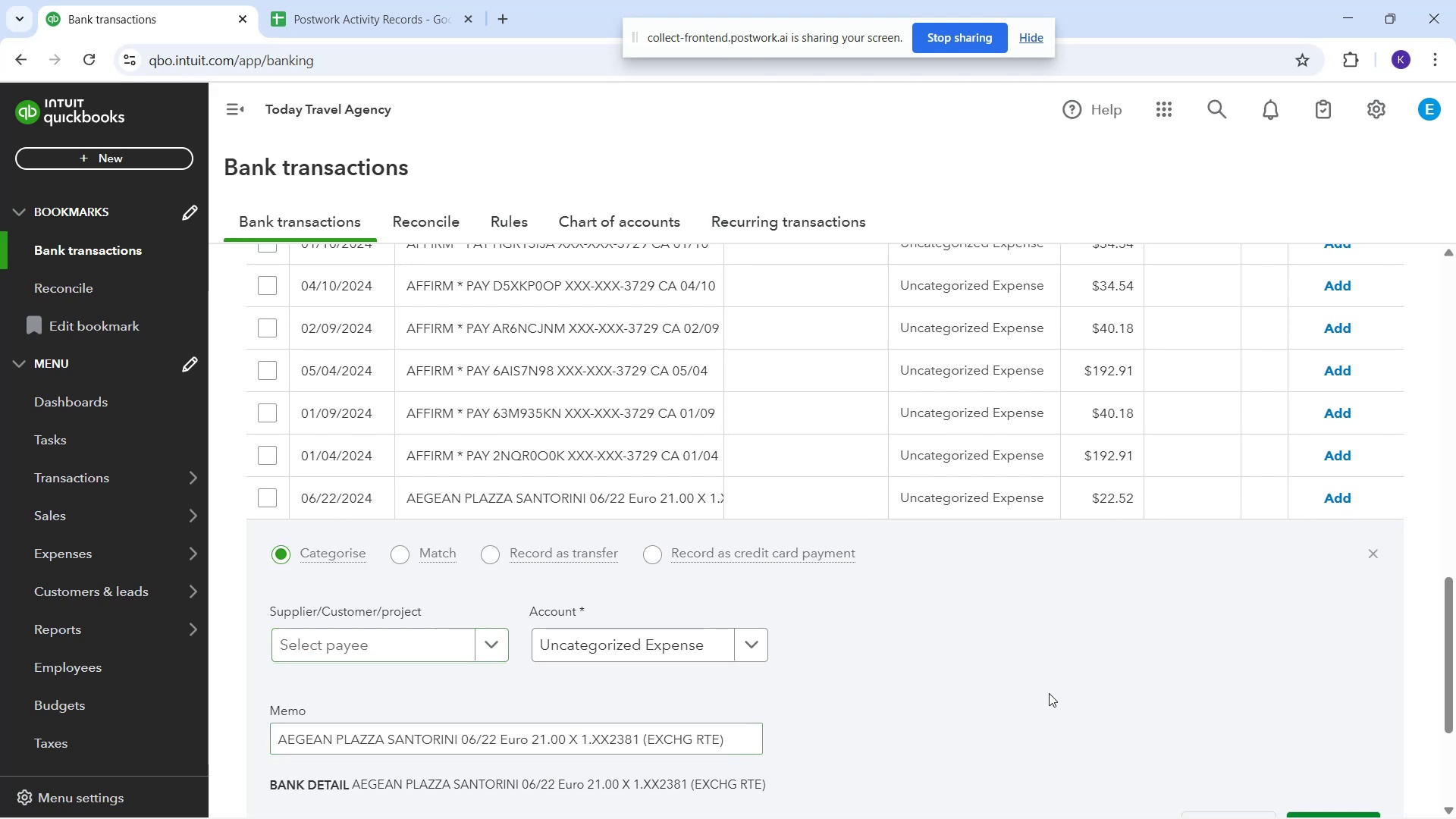 
scroll: coordinate [1038, 730], scroll_direction: up, amount: 10.0
 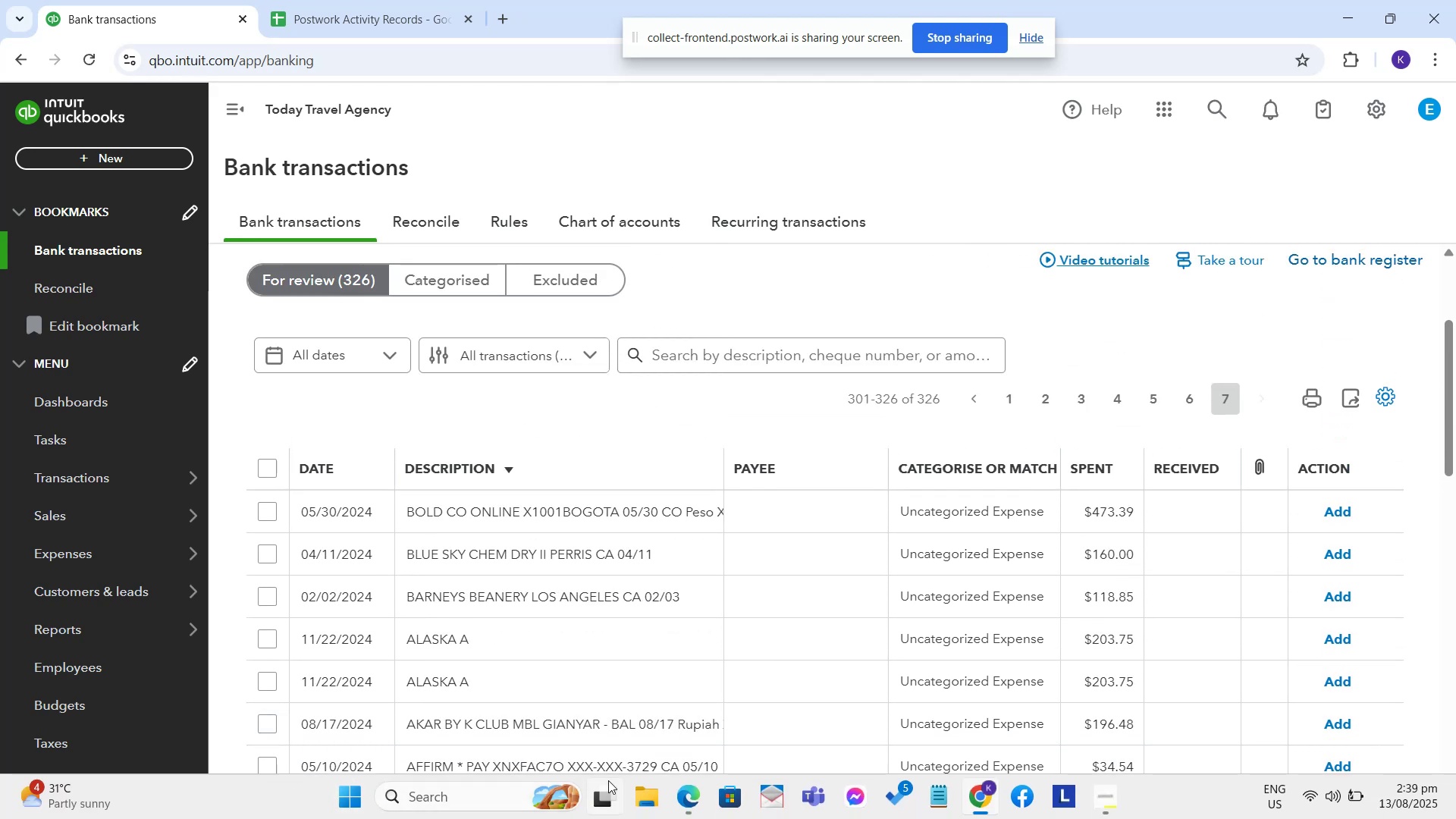 